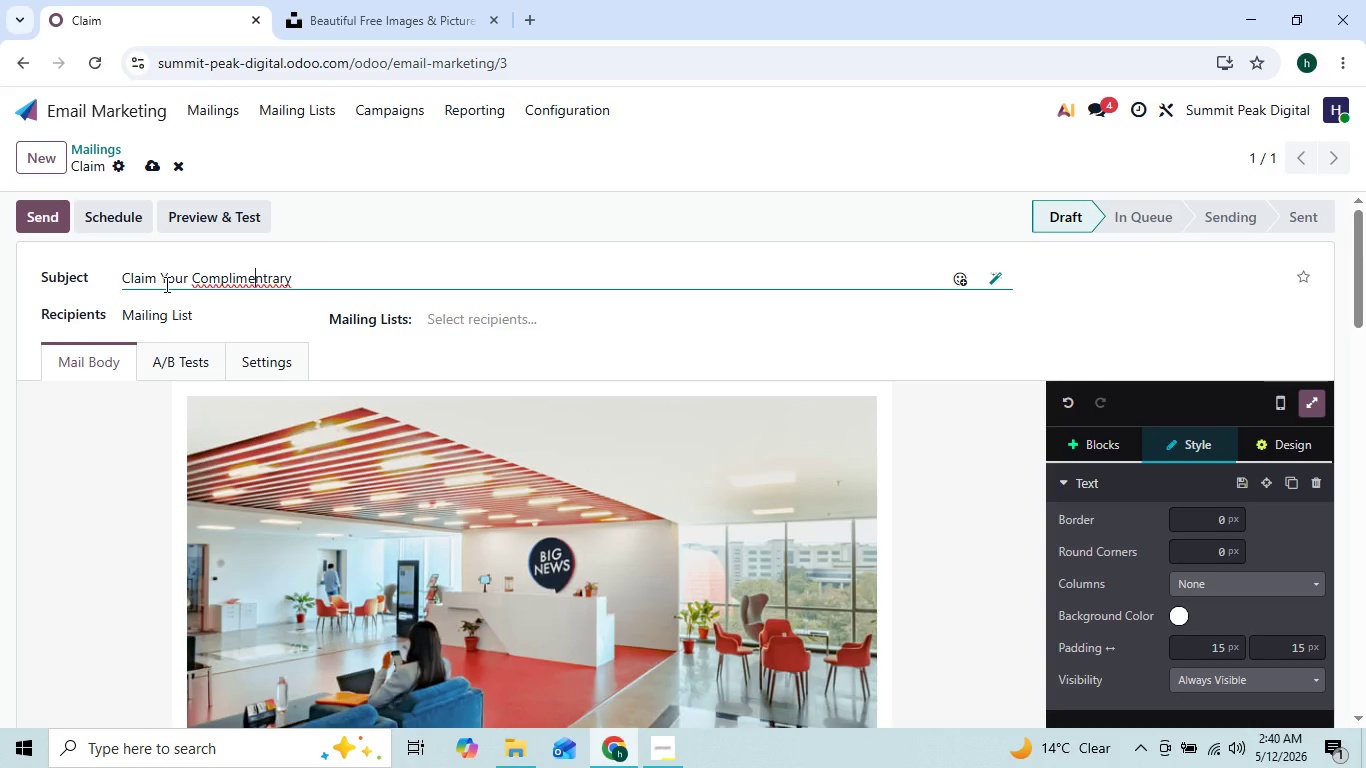 
key(ArrowRight)
 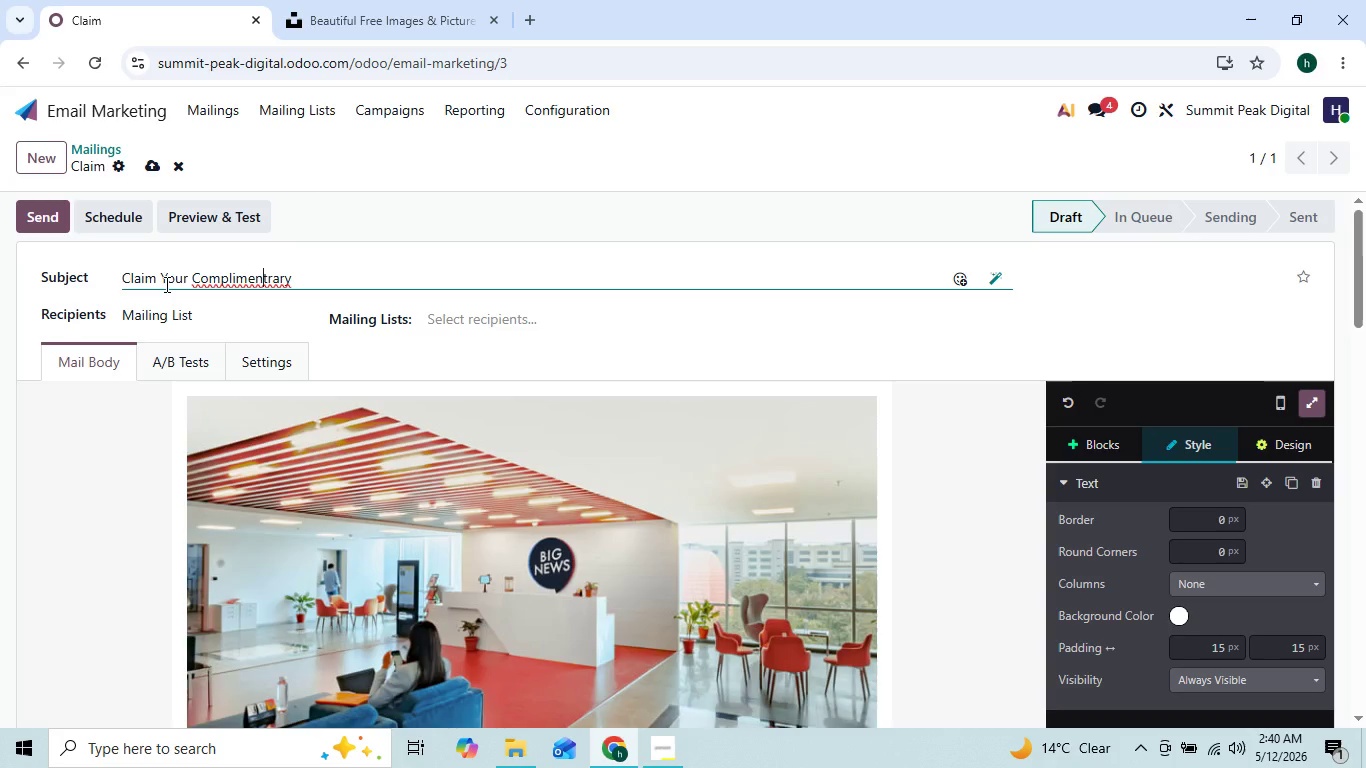 
key(ArrowRight)
 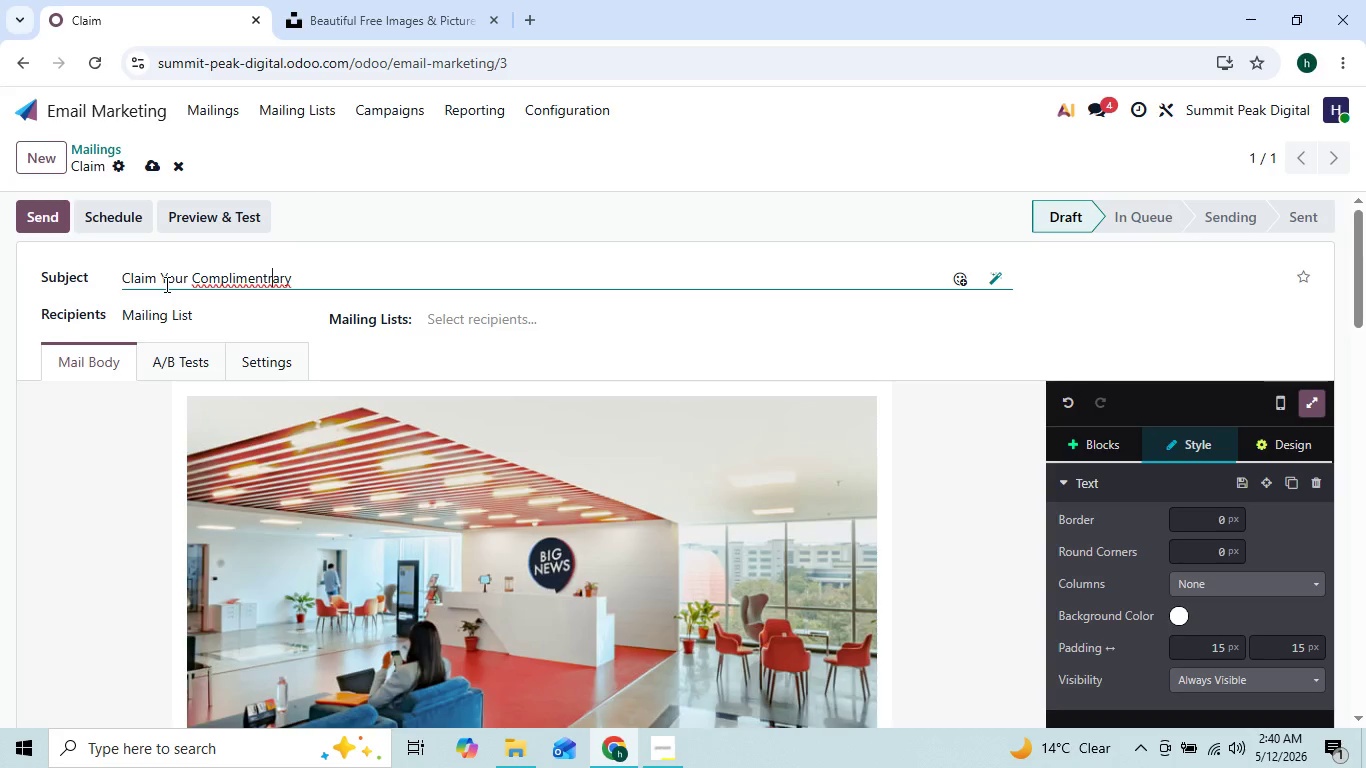 
key(ArrowRight)
 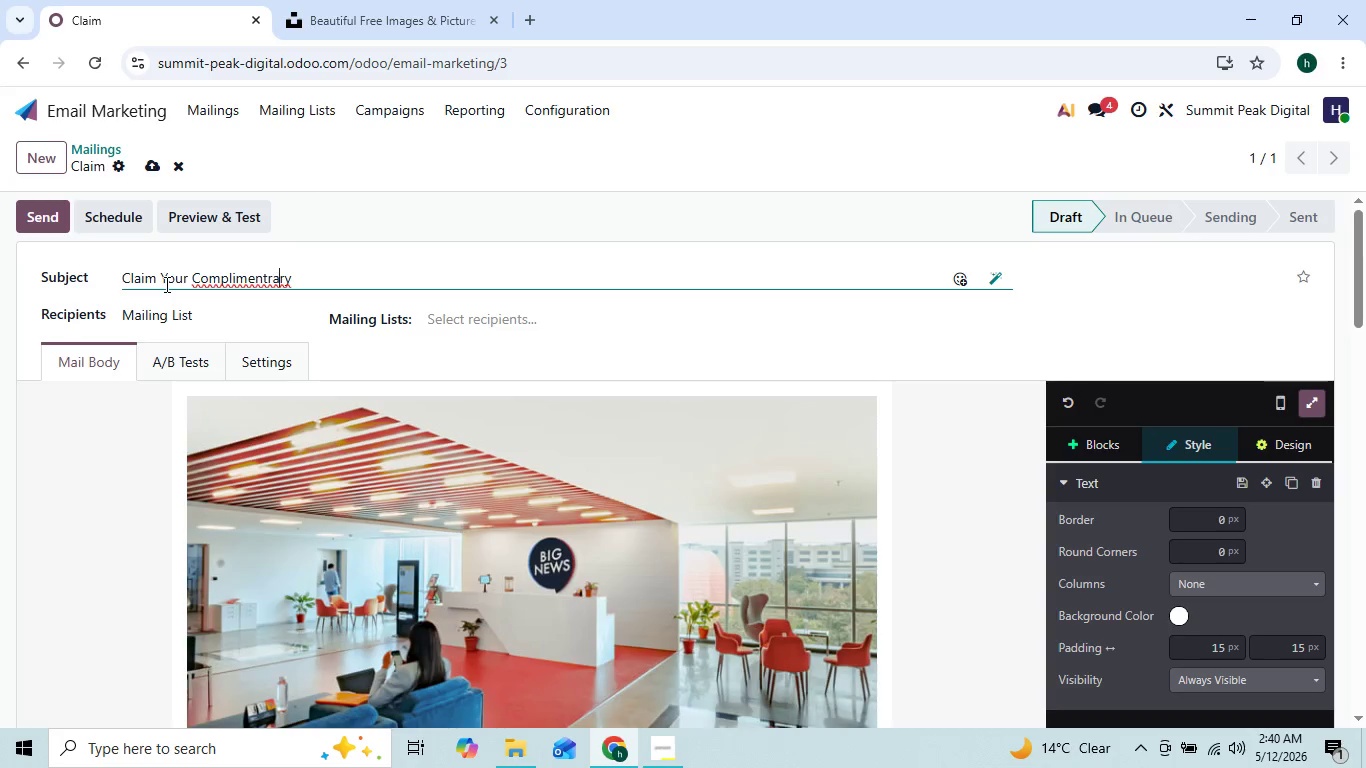 
key(ArrowRight)
 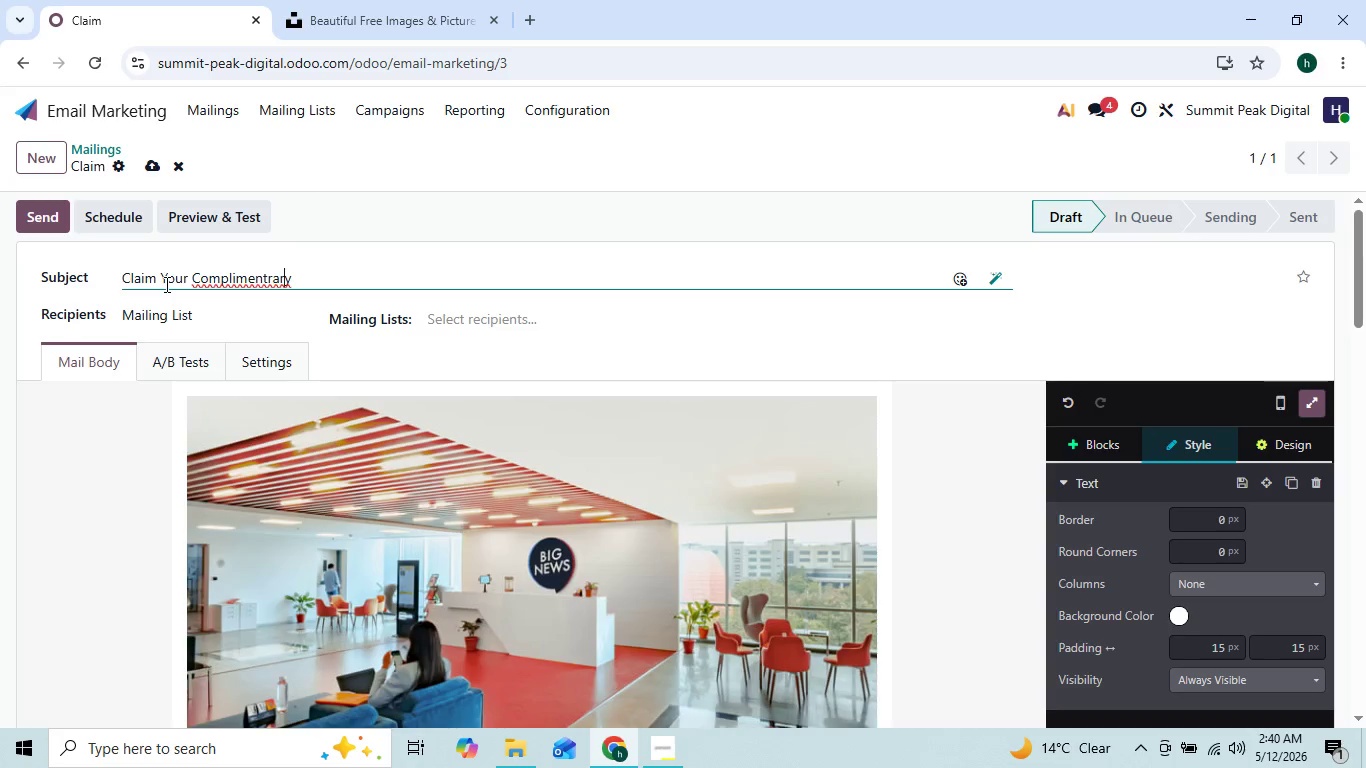 
key(ArrowRight)
 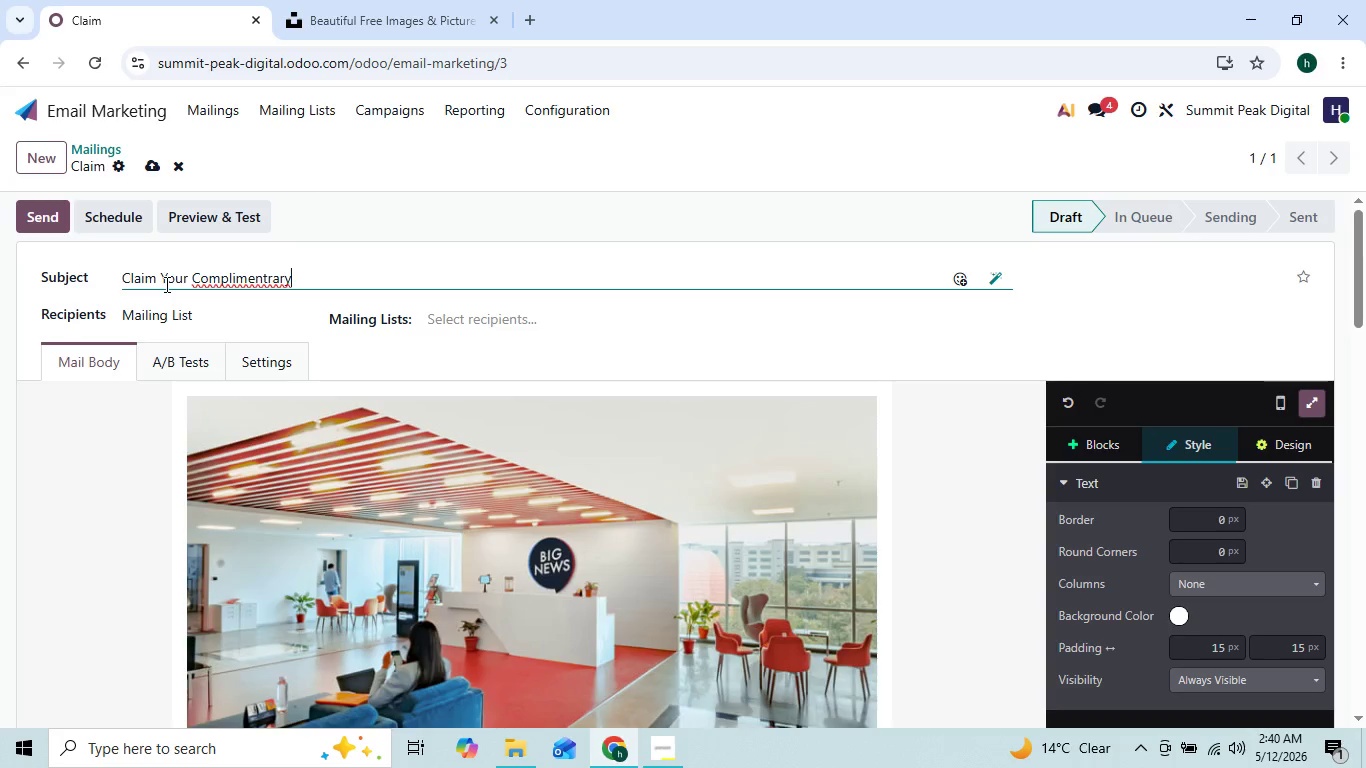 
key(ArrowRight)
 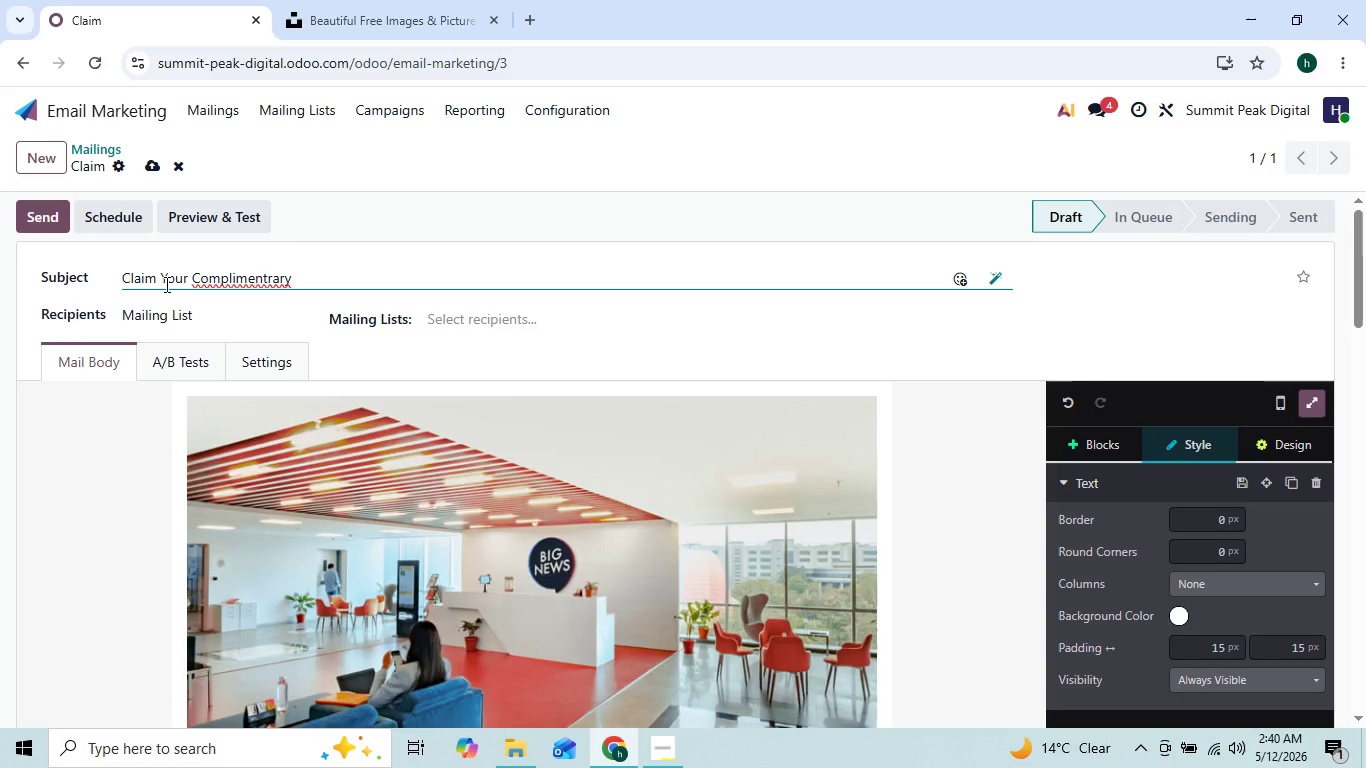 
key(Backspace)
 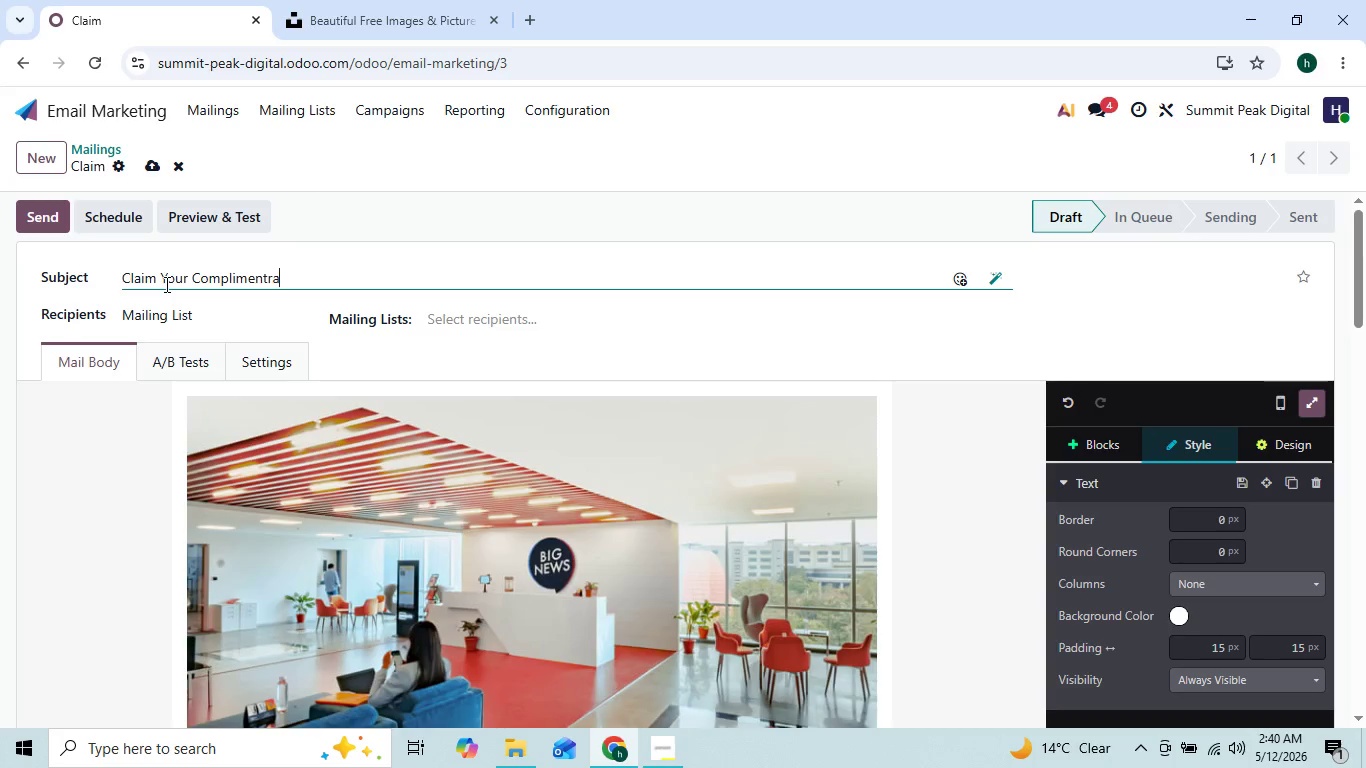 
key(Backspace)
 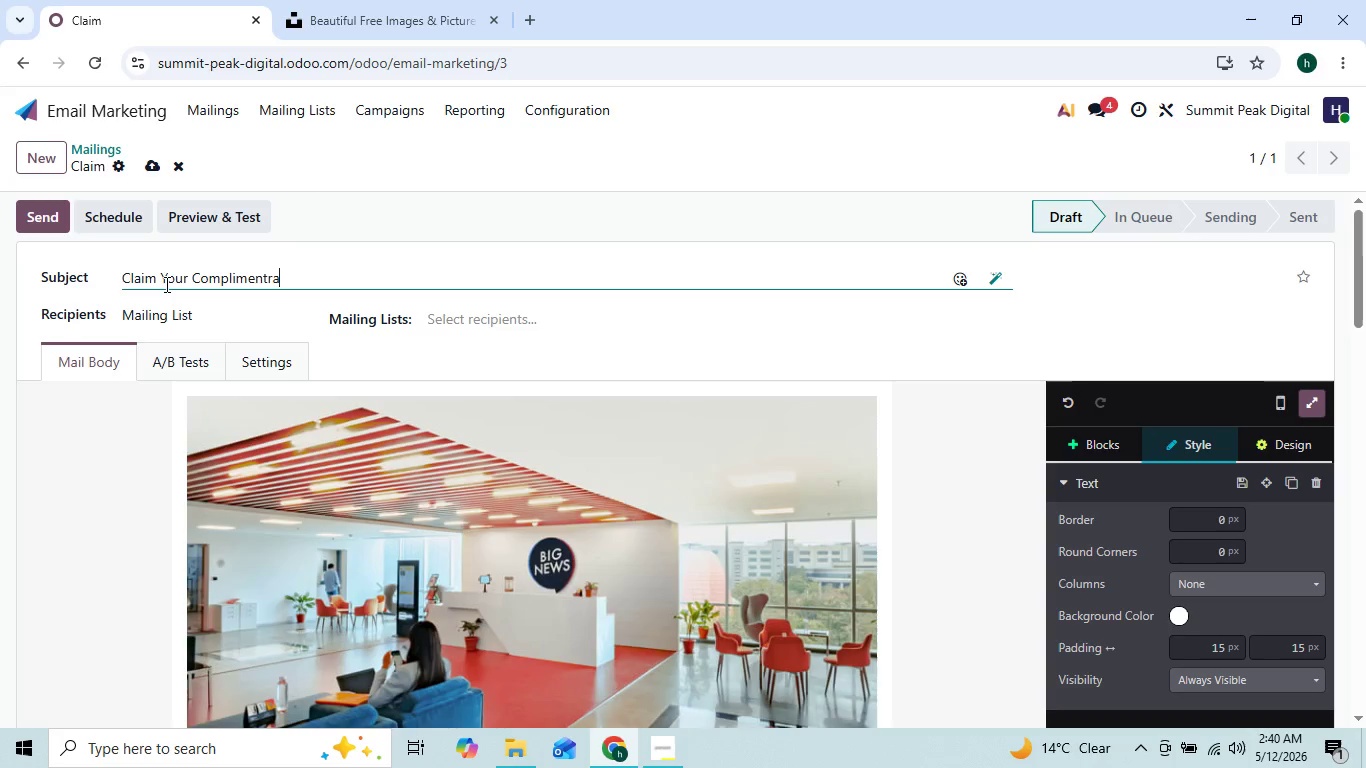 
key(Backspace)
 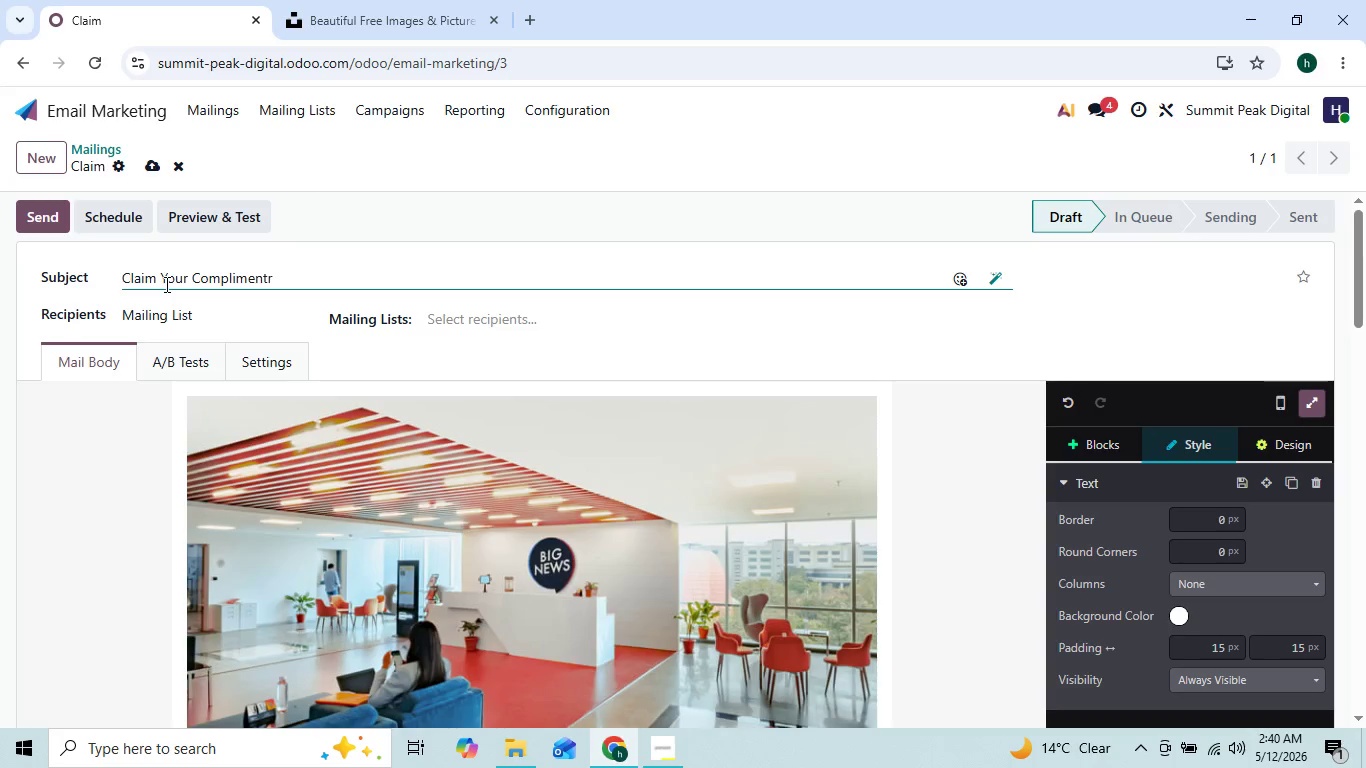 
key(Backspace)
 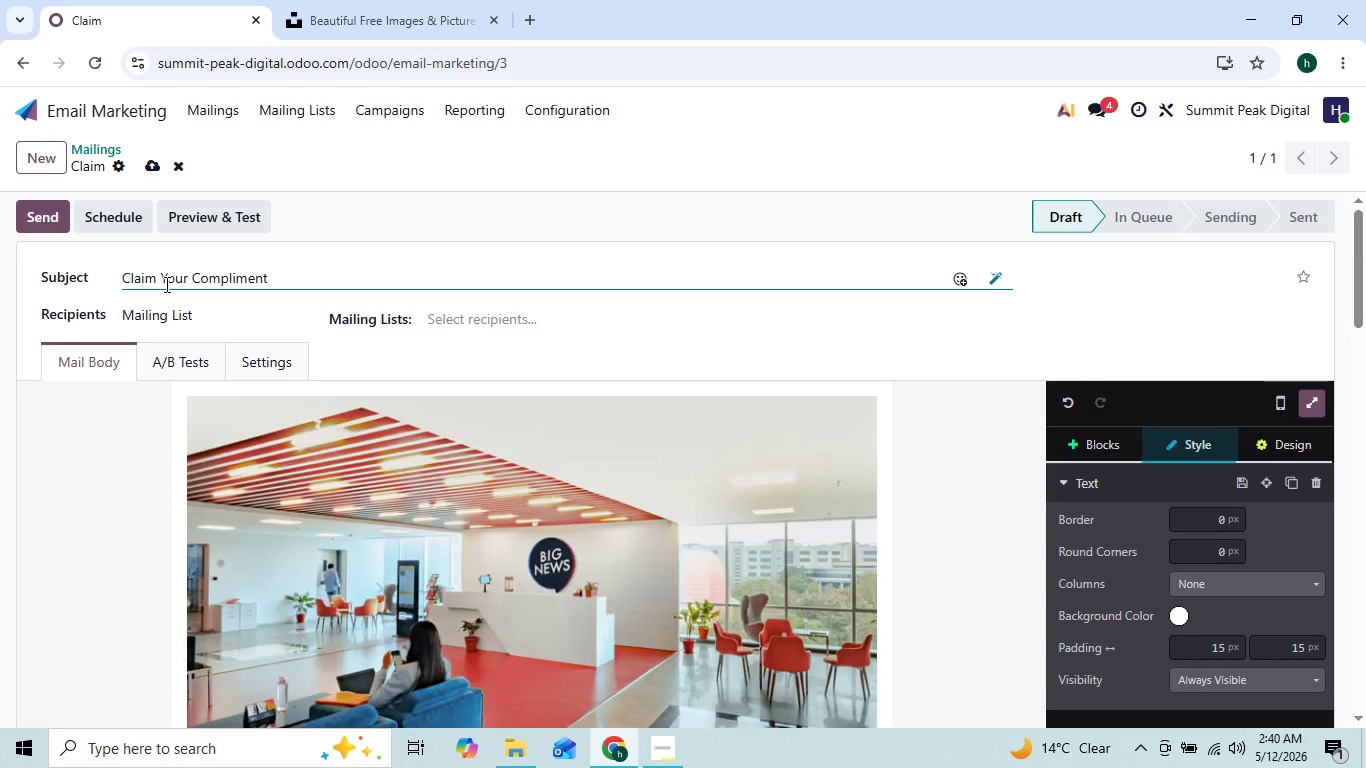 
key(ArrowLeft)
 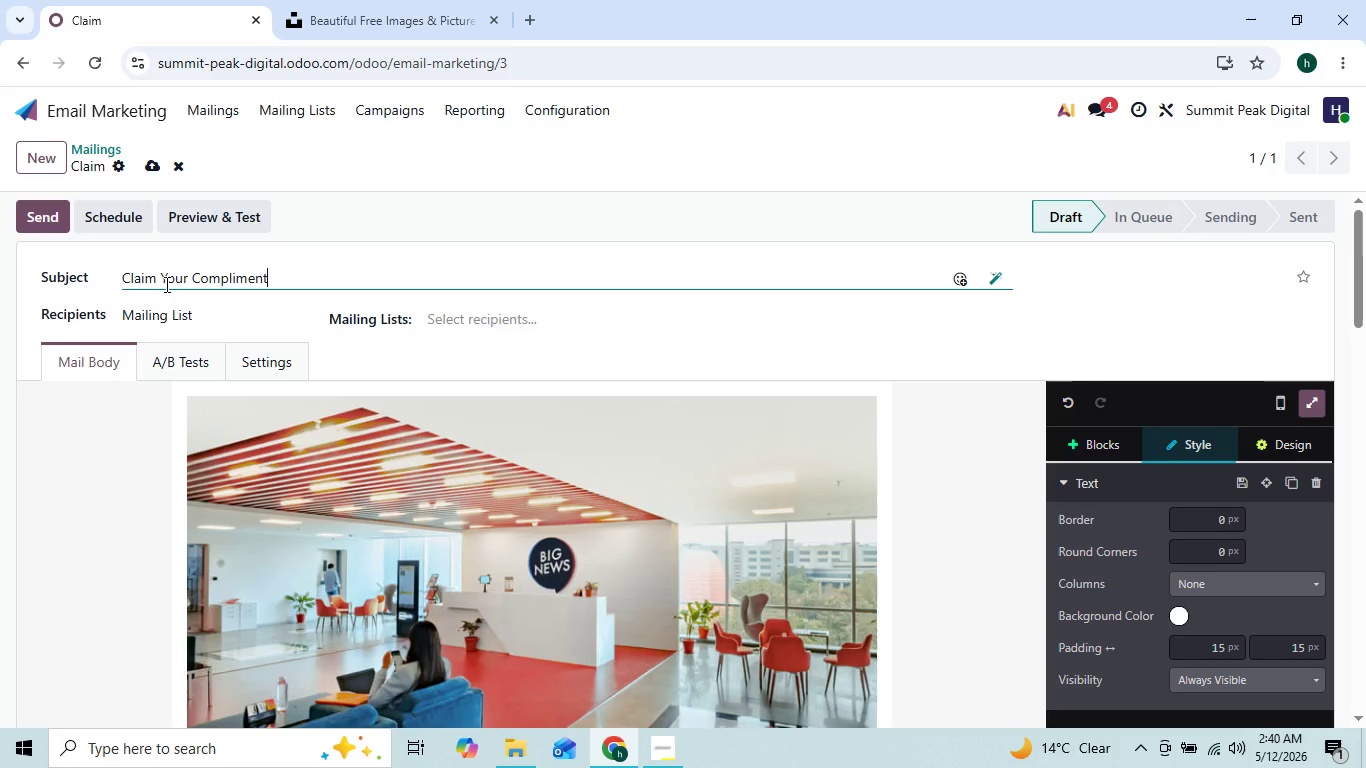 
key(ArrowRight)
 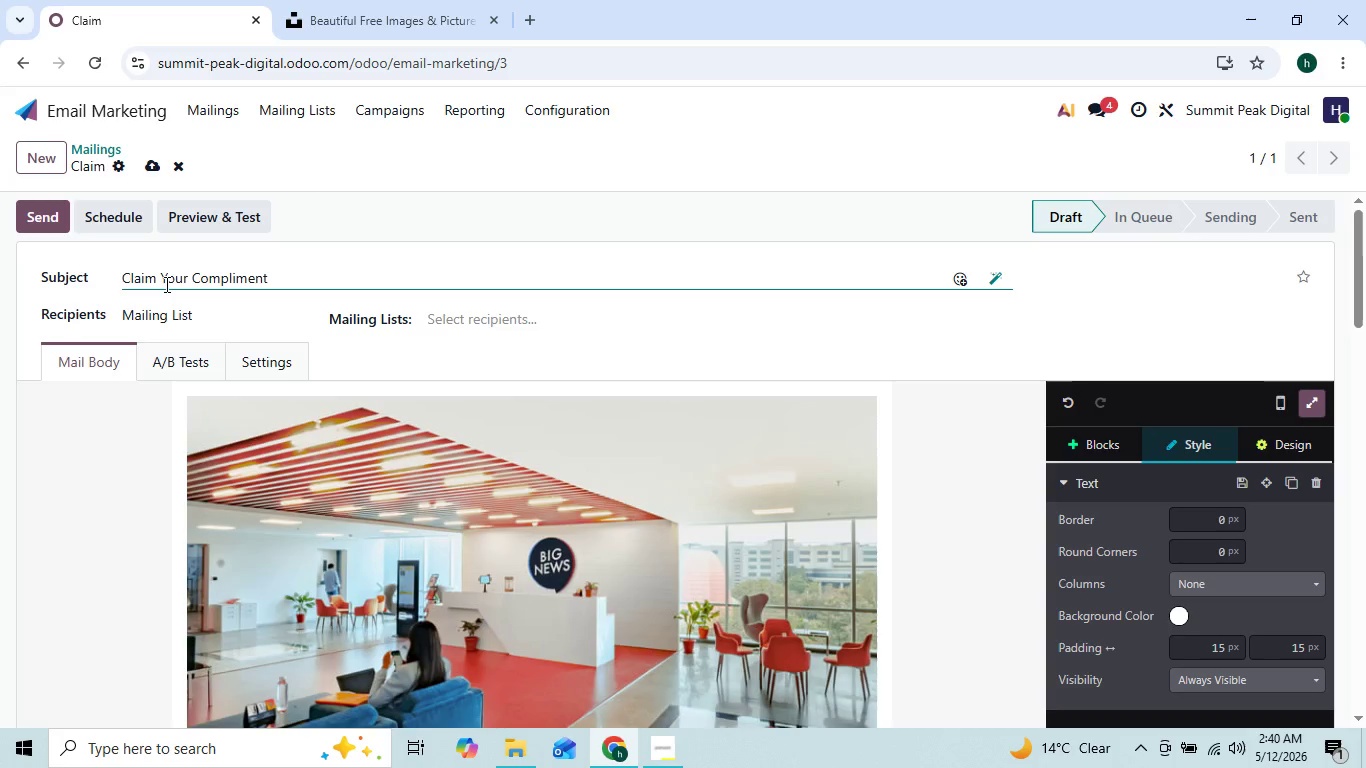 
key(ArrowRight)
 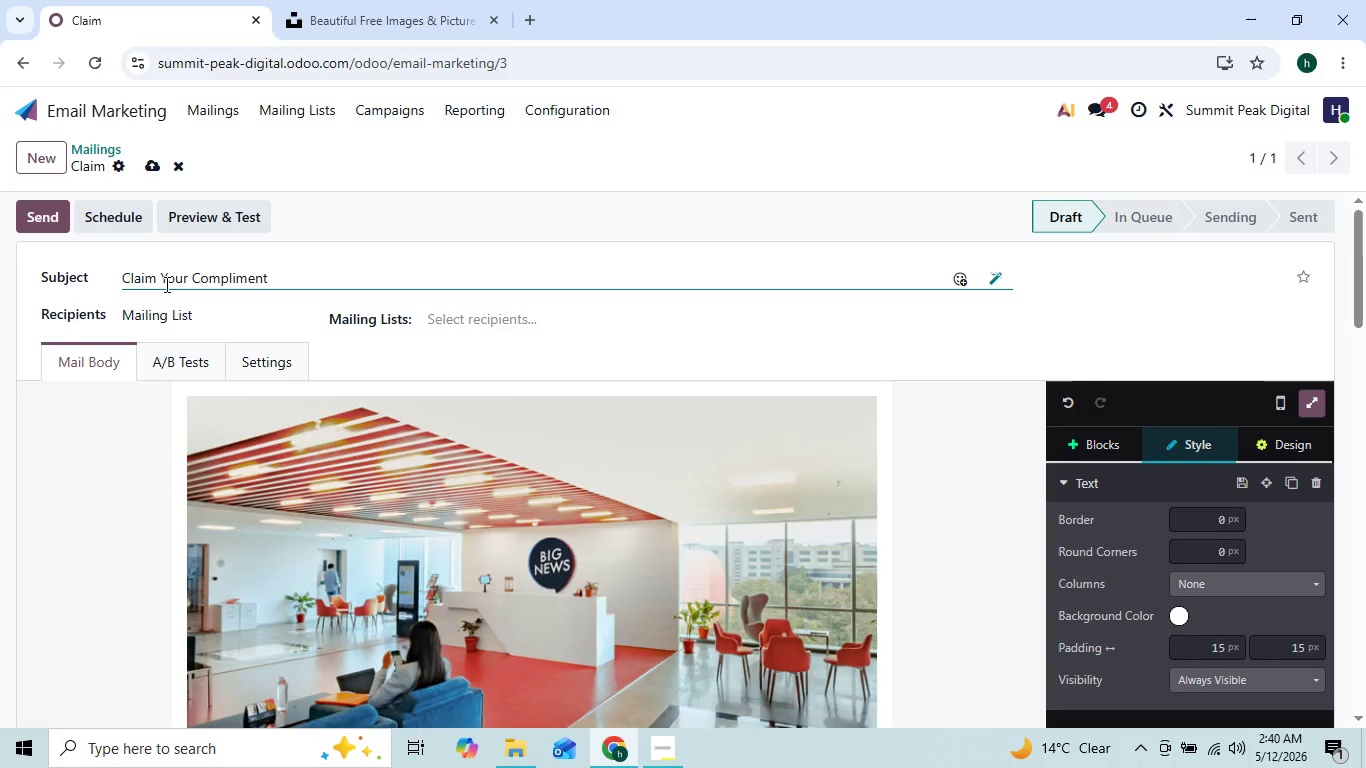 
type(ary Technical Audit)
 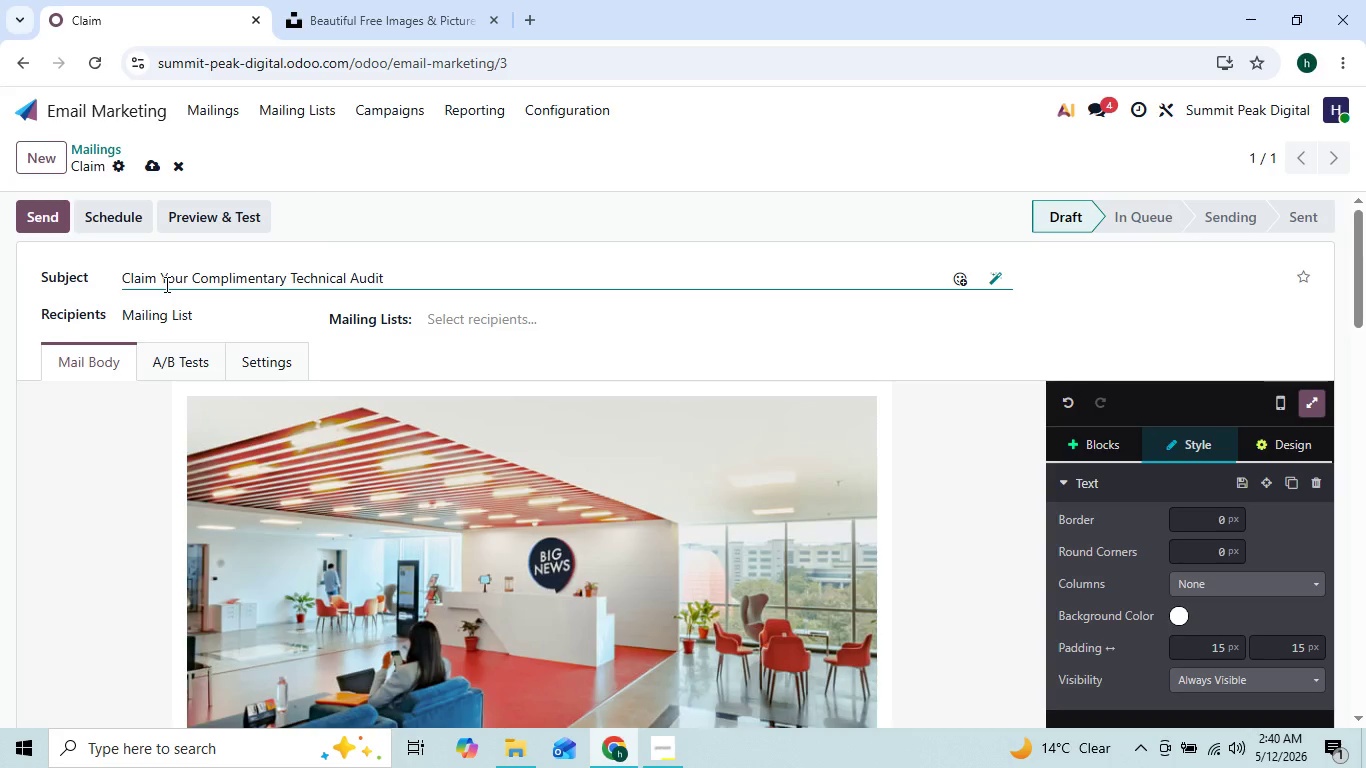 
wait(15.08)
 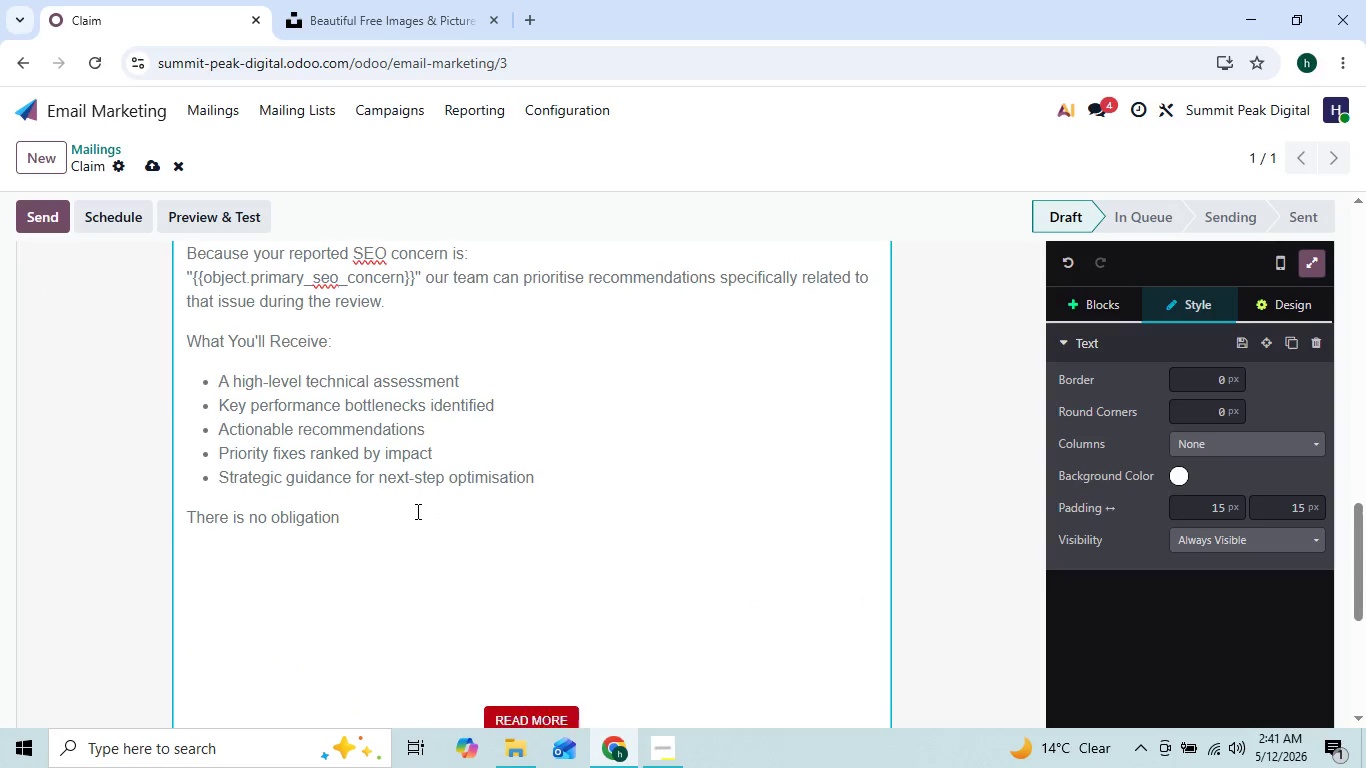 
left_click([366, 615])
 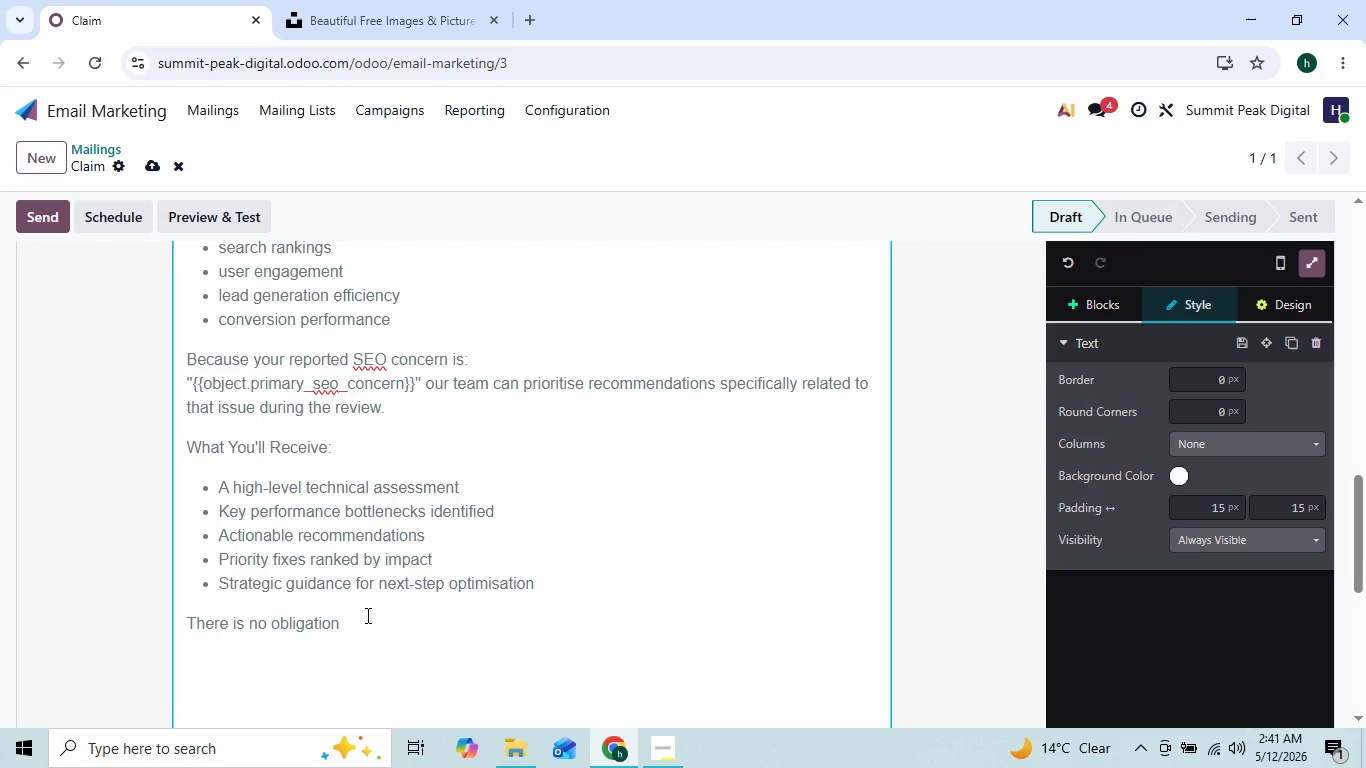 
type( attached to the audit.)
 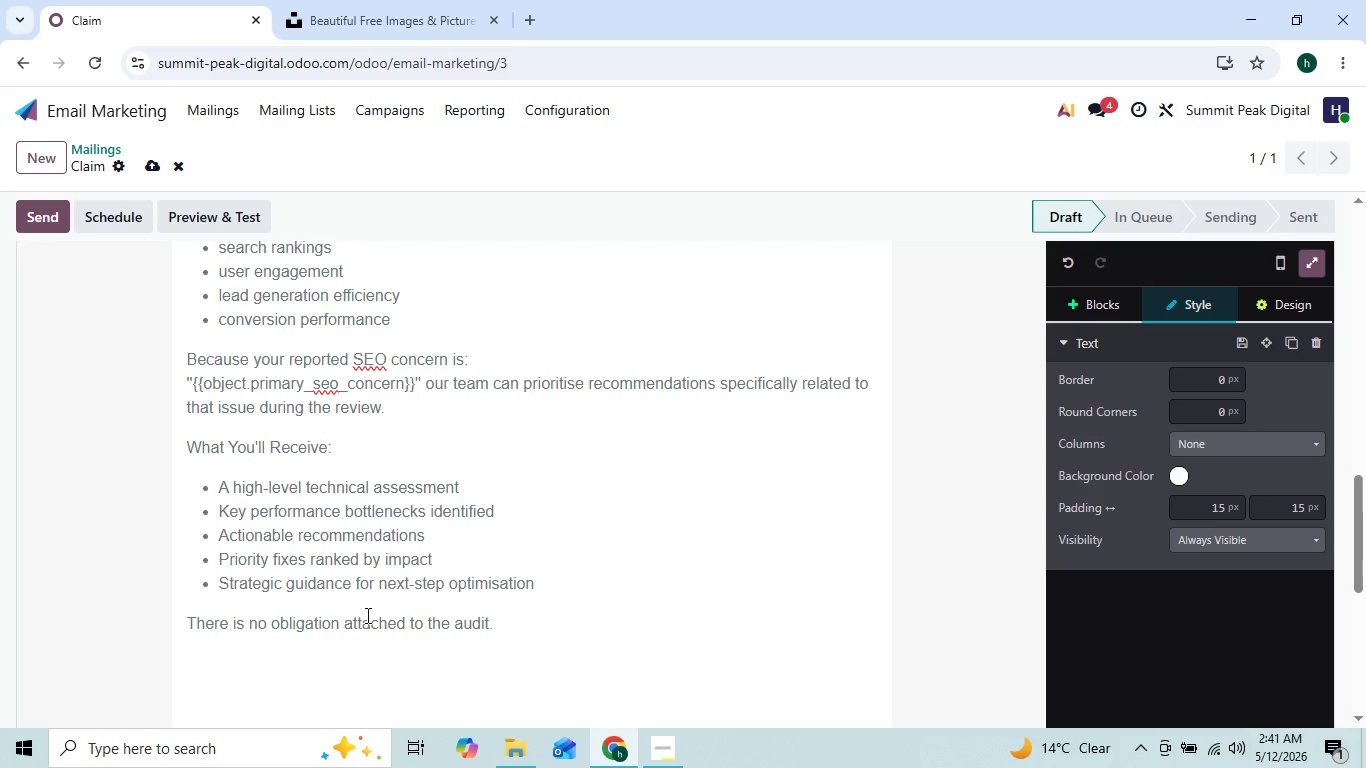 
key(Enter)
 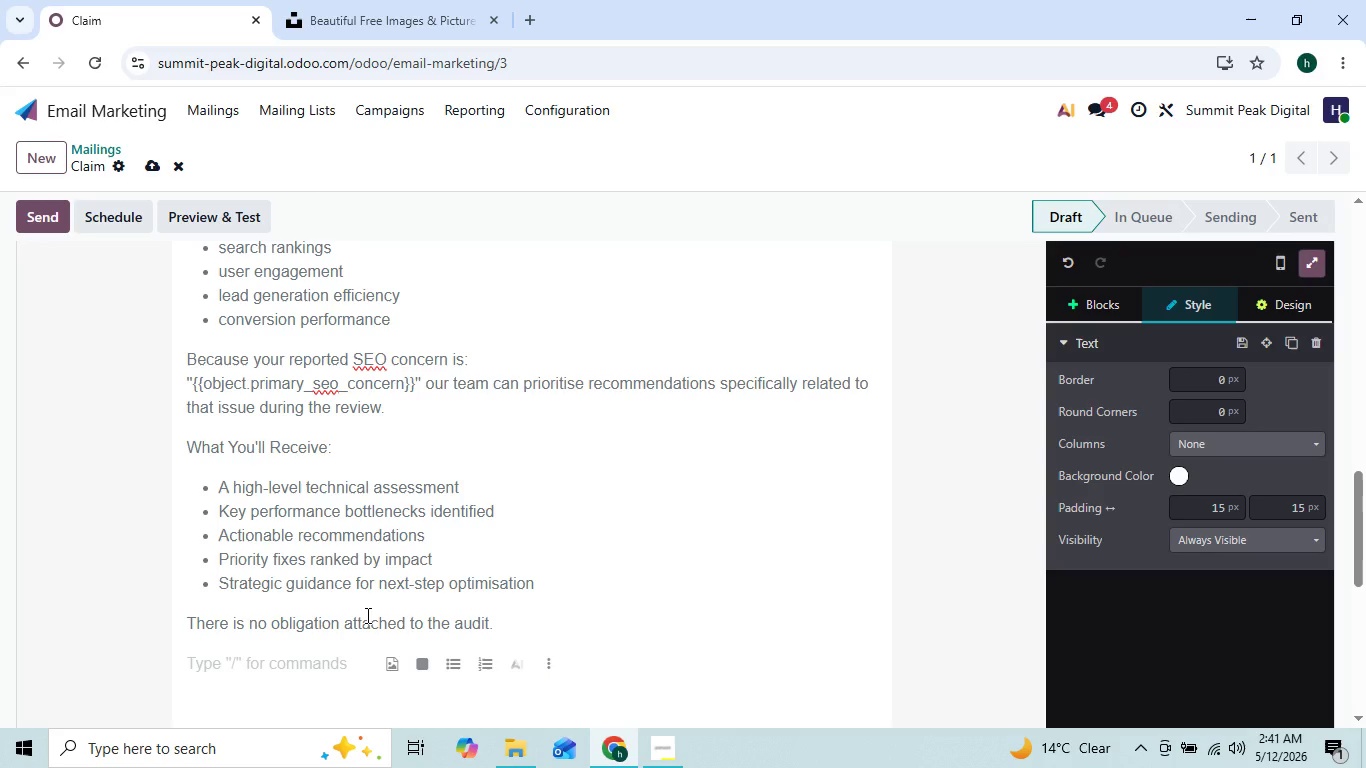 
type(Our)
key(Backspace)
key(Backspace)
key(Backspace)
type(p)
key(Backspace)
type(our goal)
 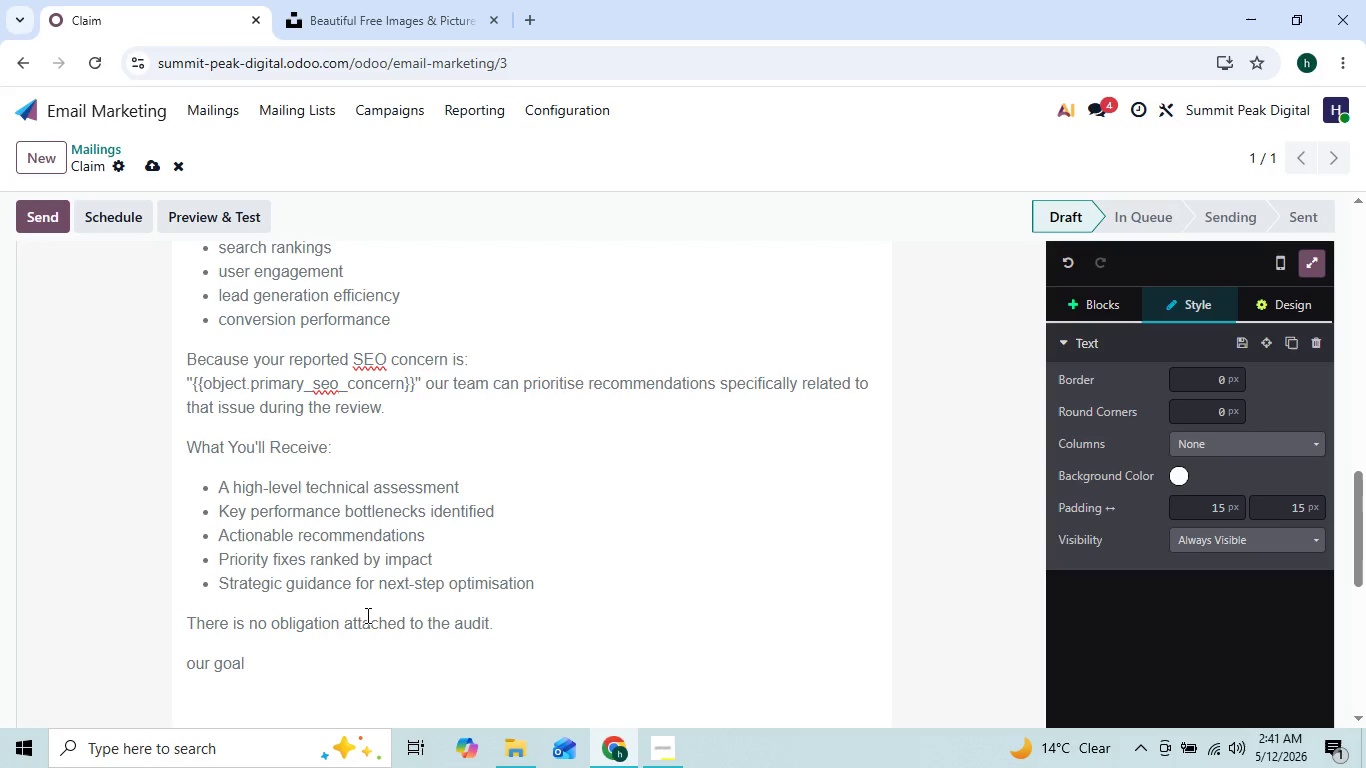 
key(ArrowLeft)
 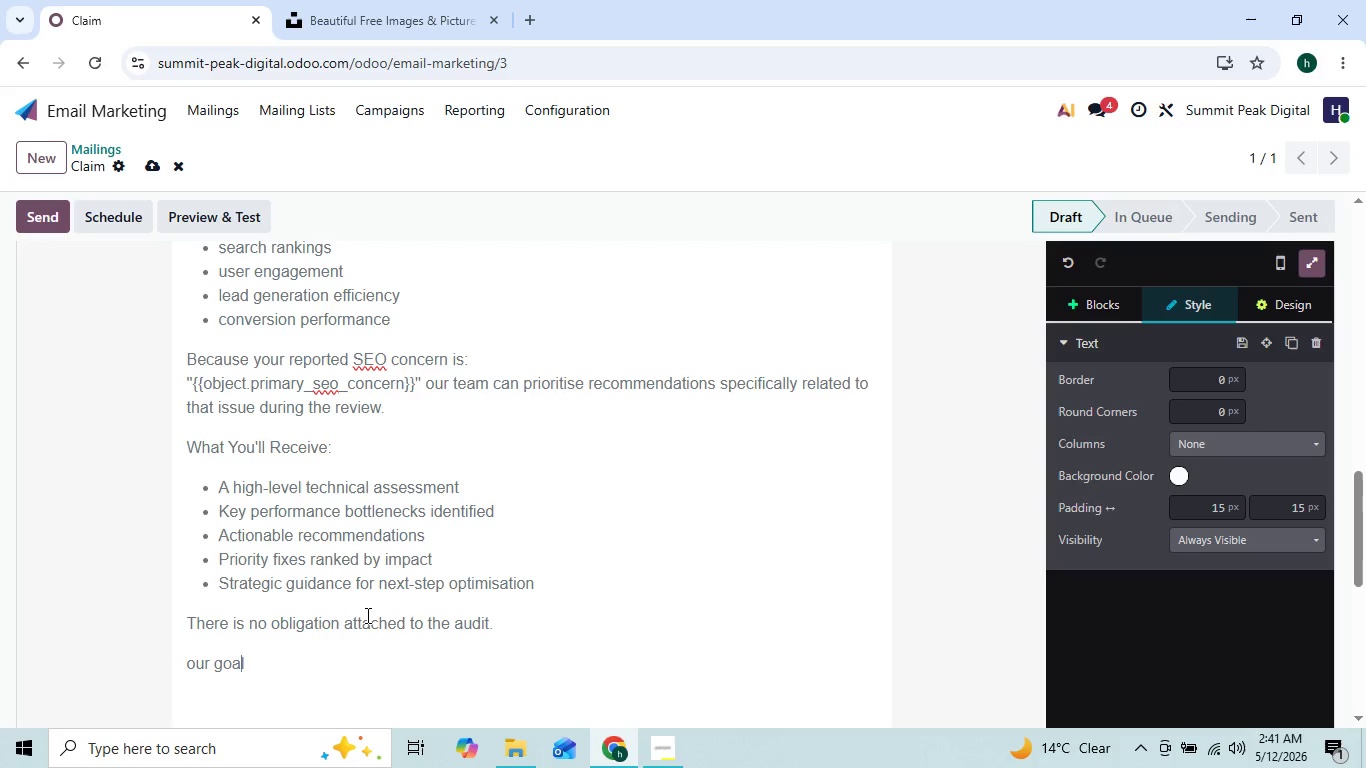 
key(ArrowLeft)
 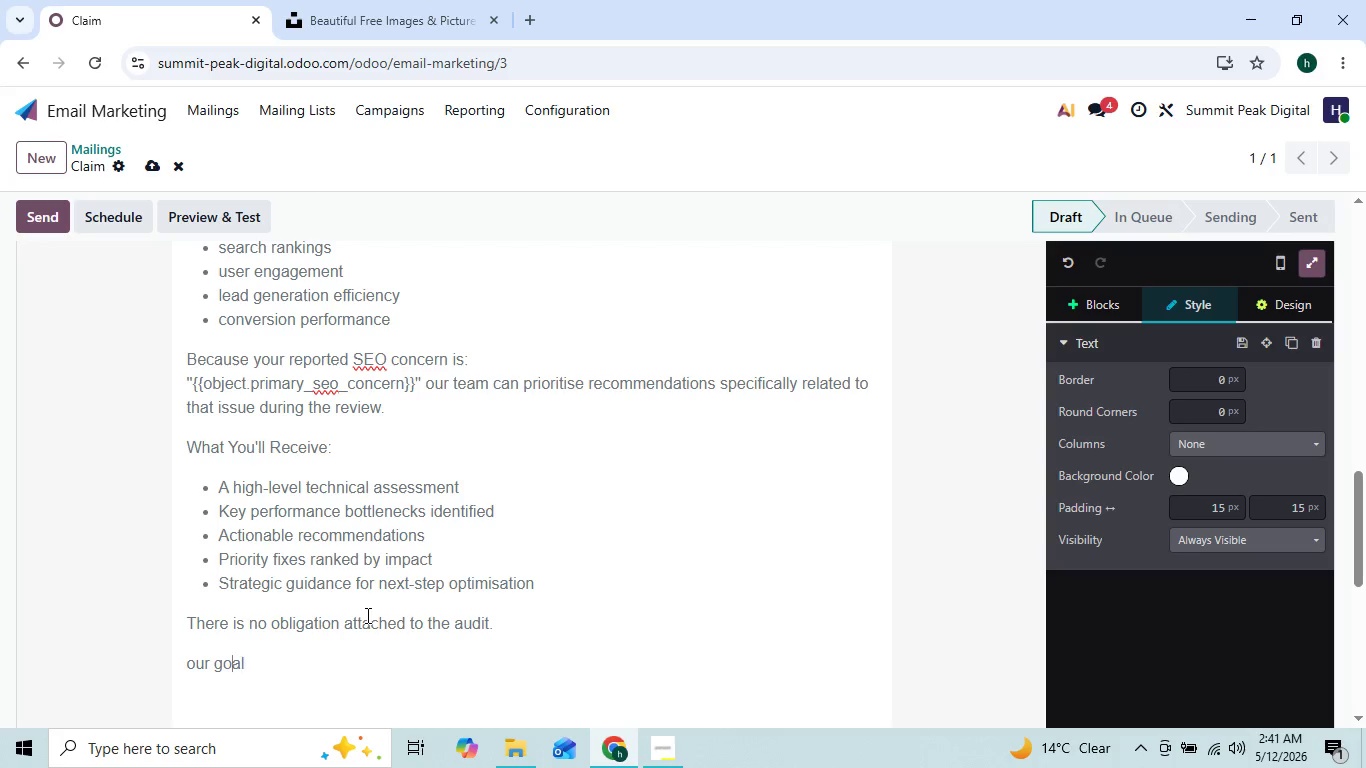 
key(ArrowLeft)
 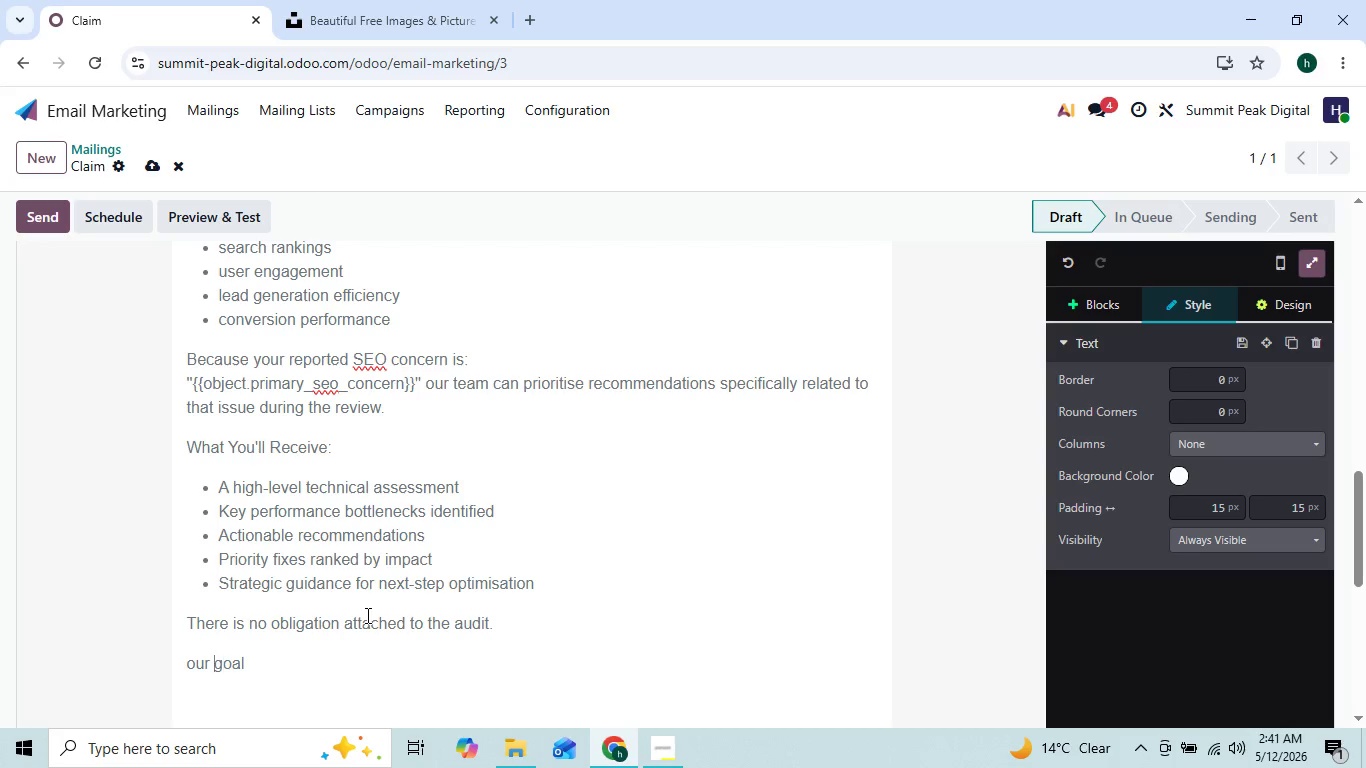 
key(ArrowLeft)
 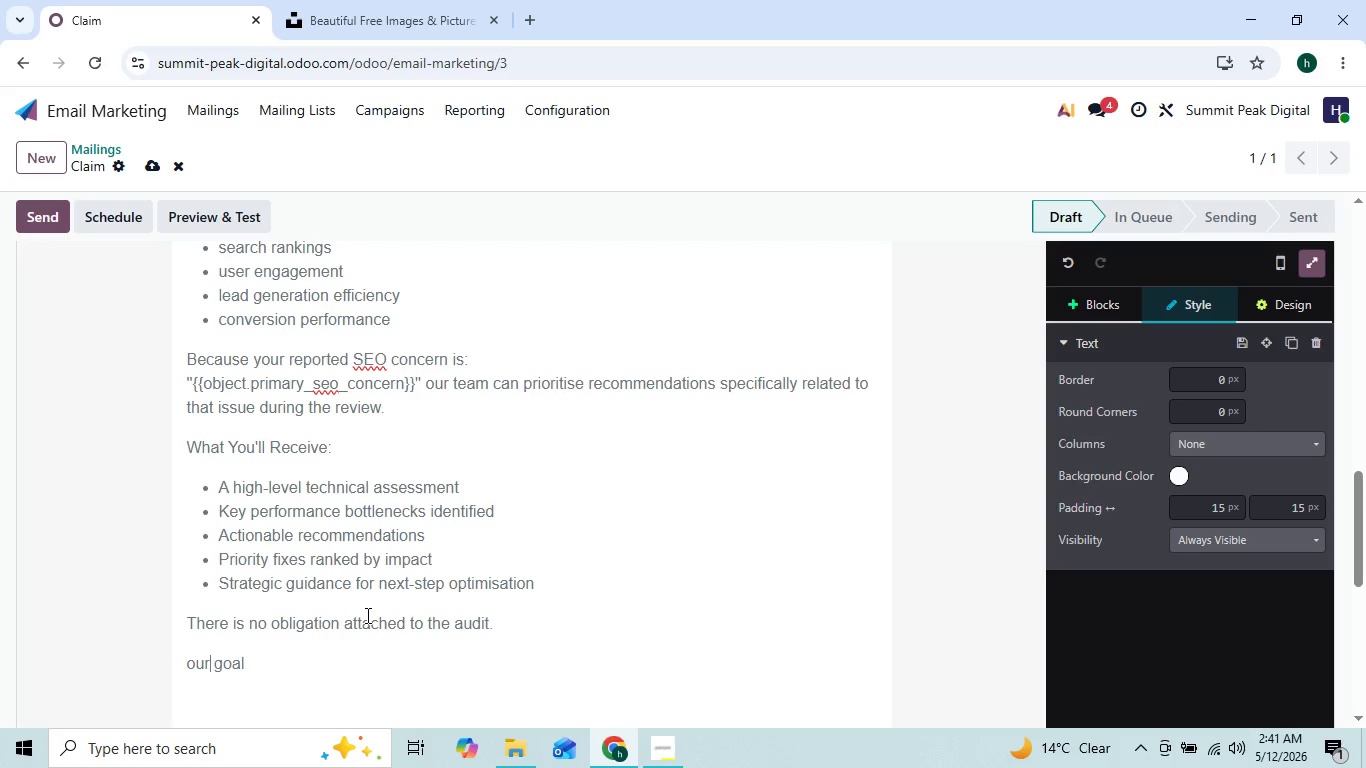 
key(ArrowLeft)
 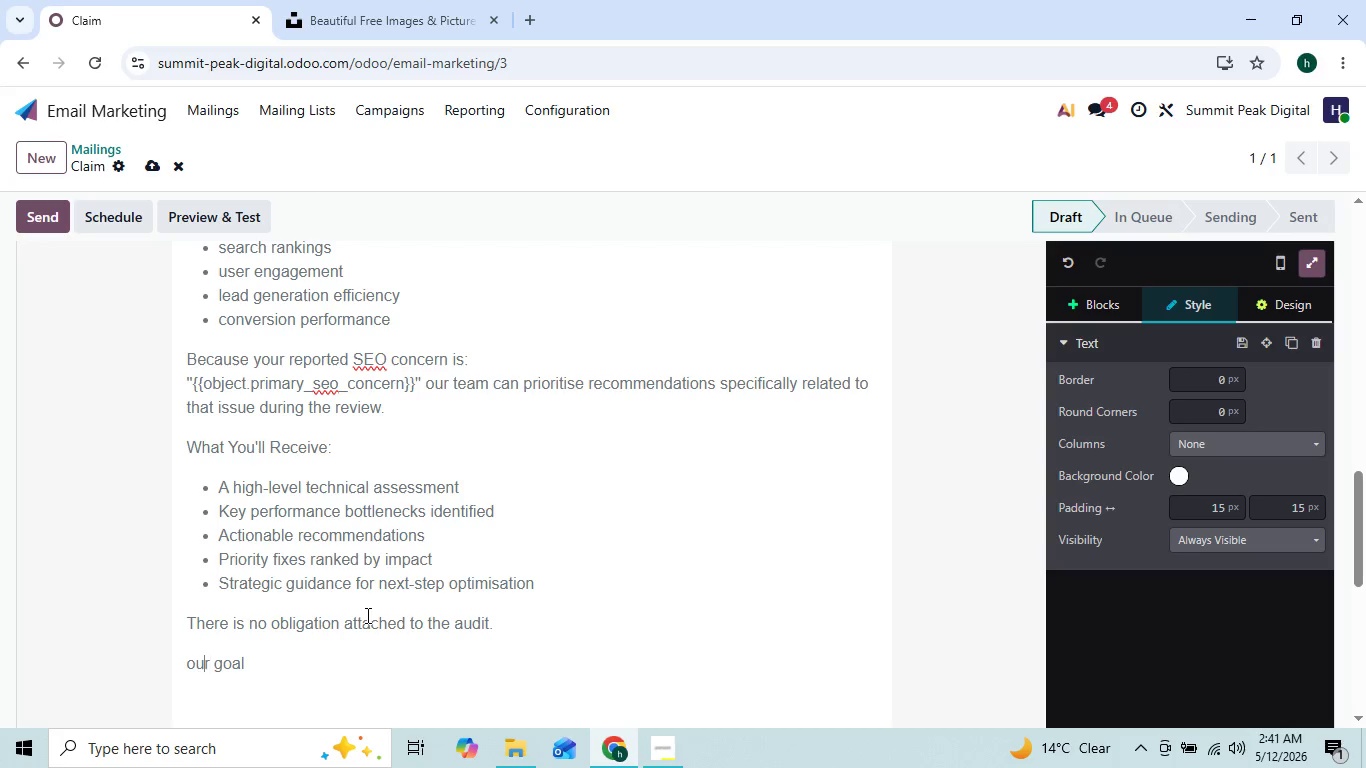 
key(ArrowLeft)
 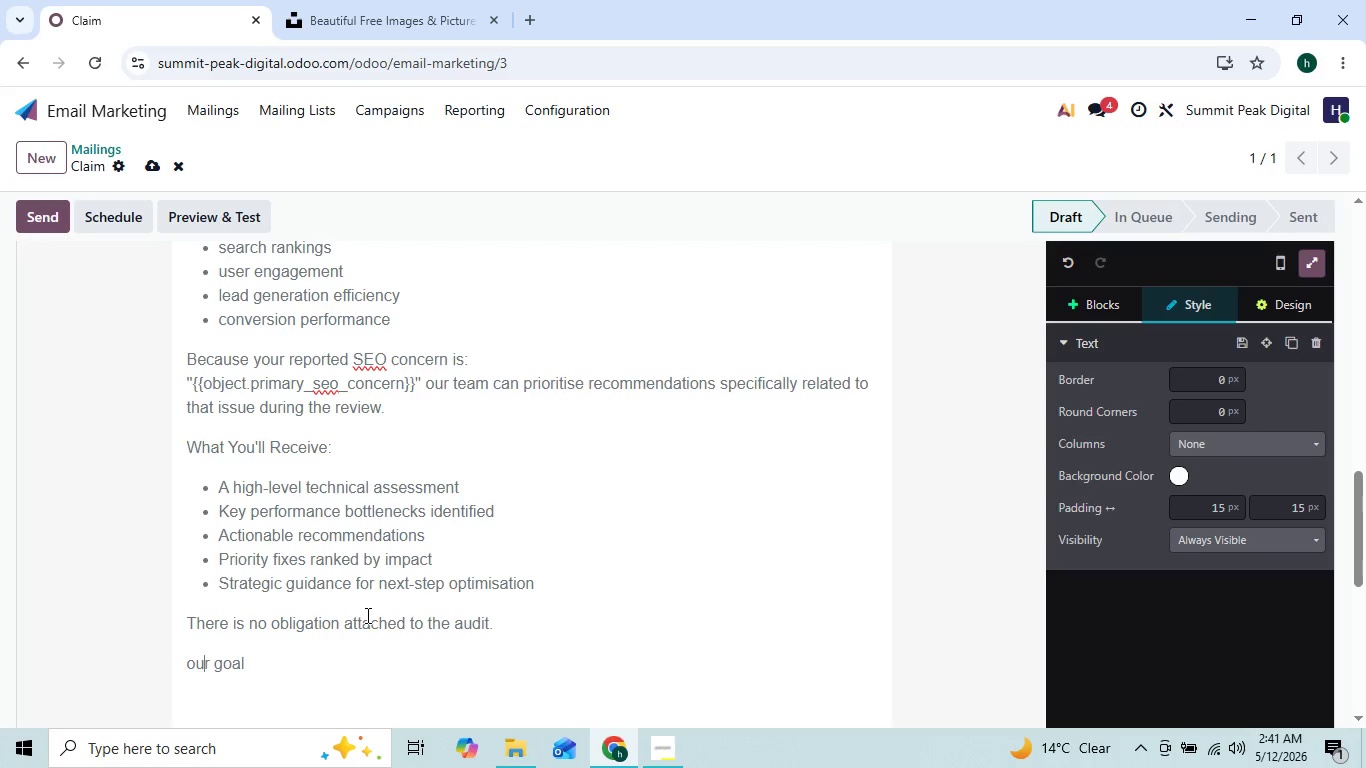 
key(ArrowLeft)
 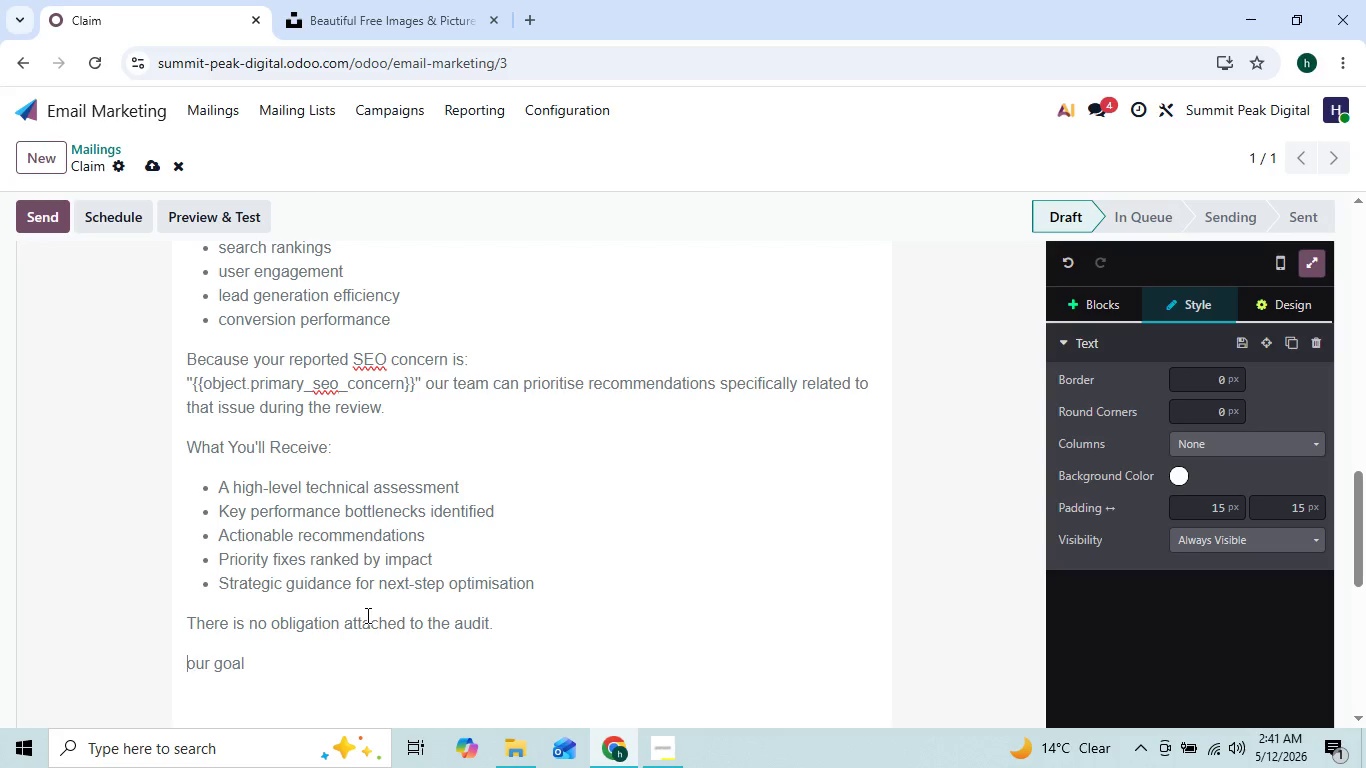 
key(ArrowLeft)
 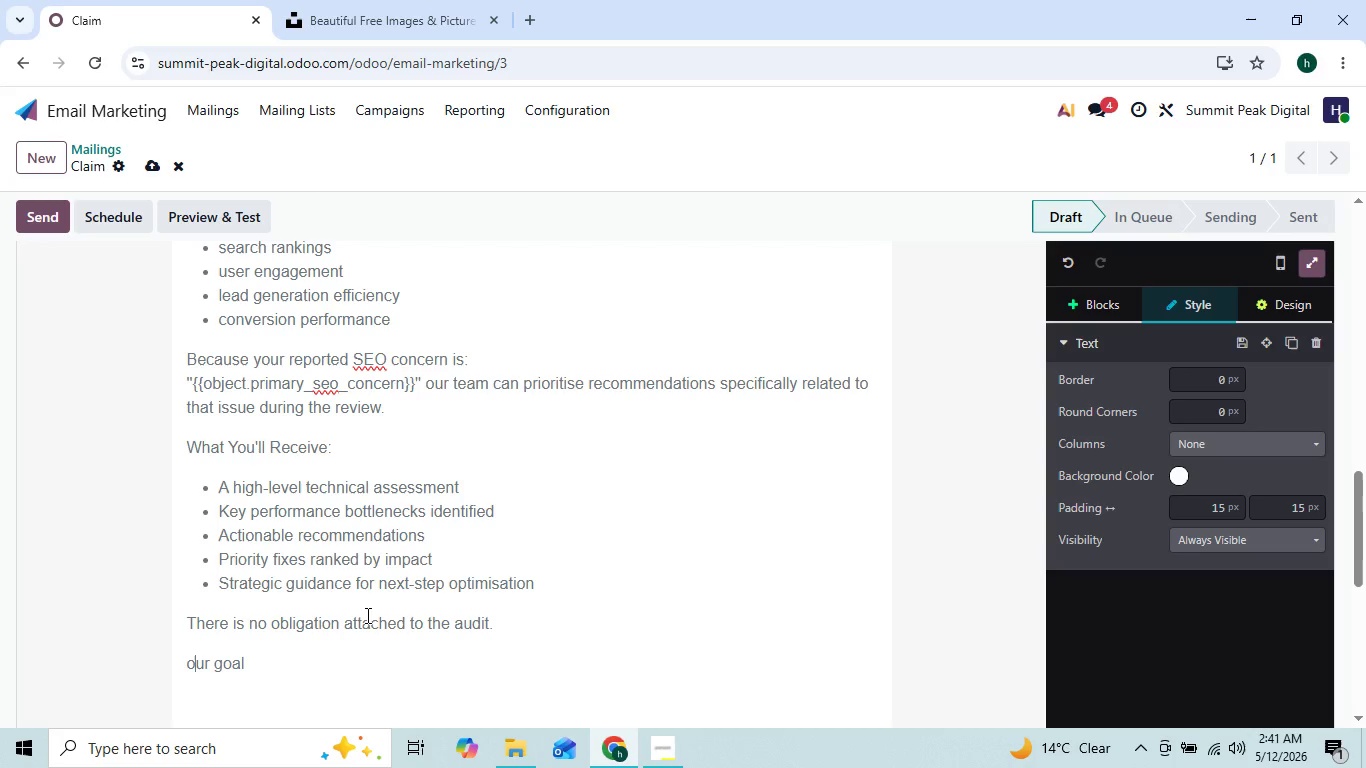 
key(ArrowRight)
 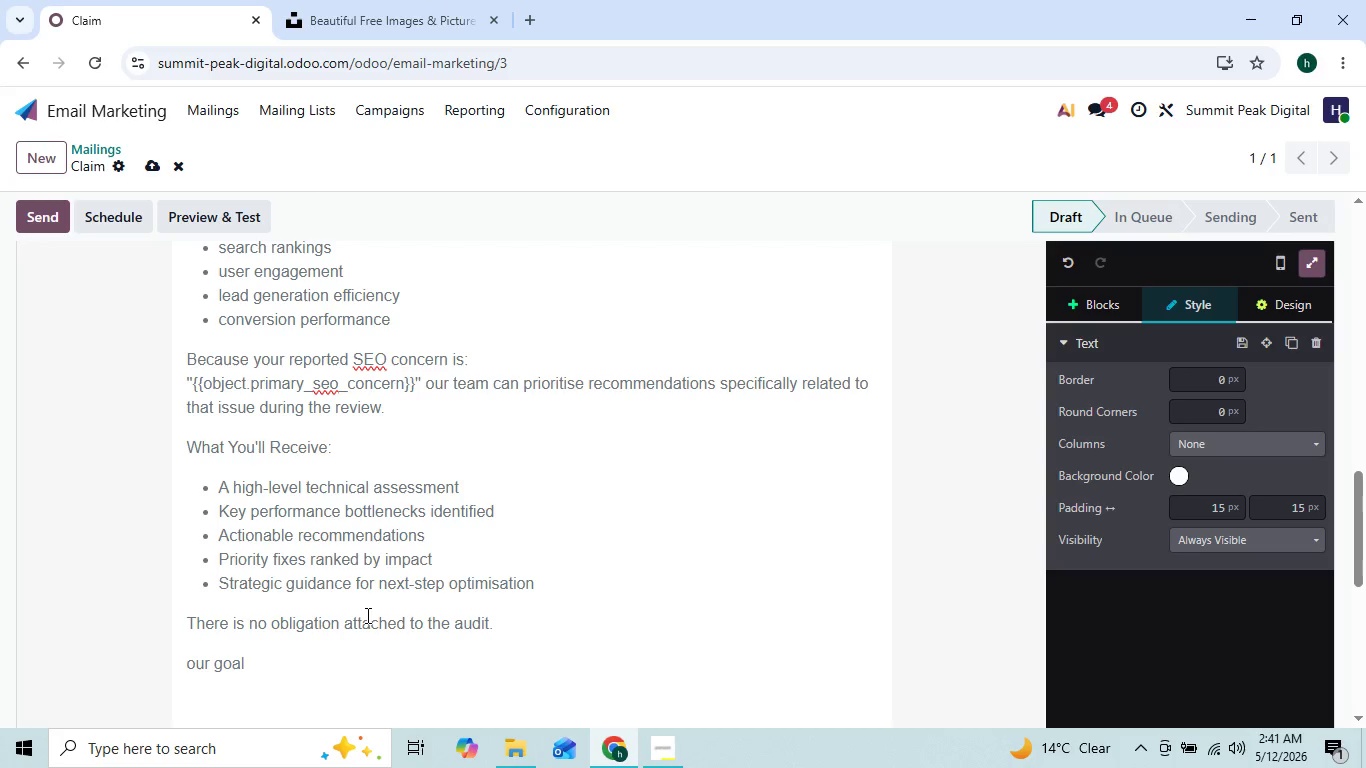 
key(Backspace)
 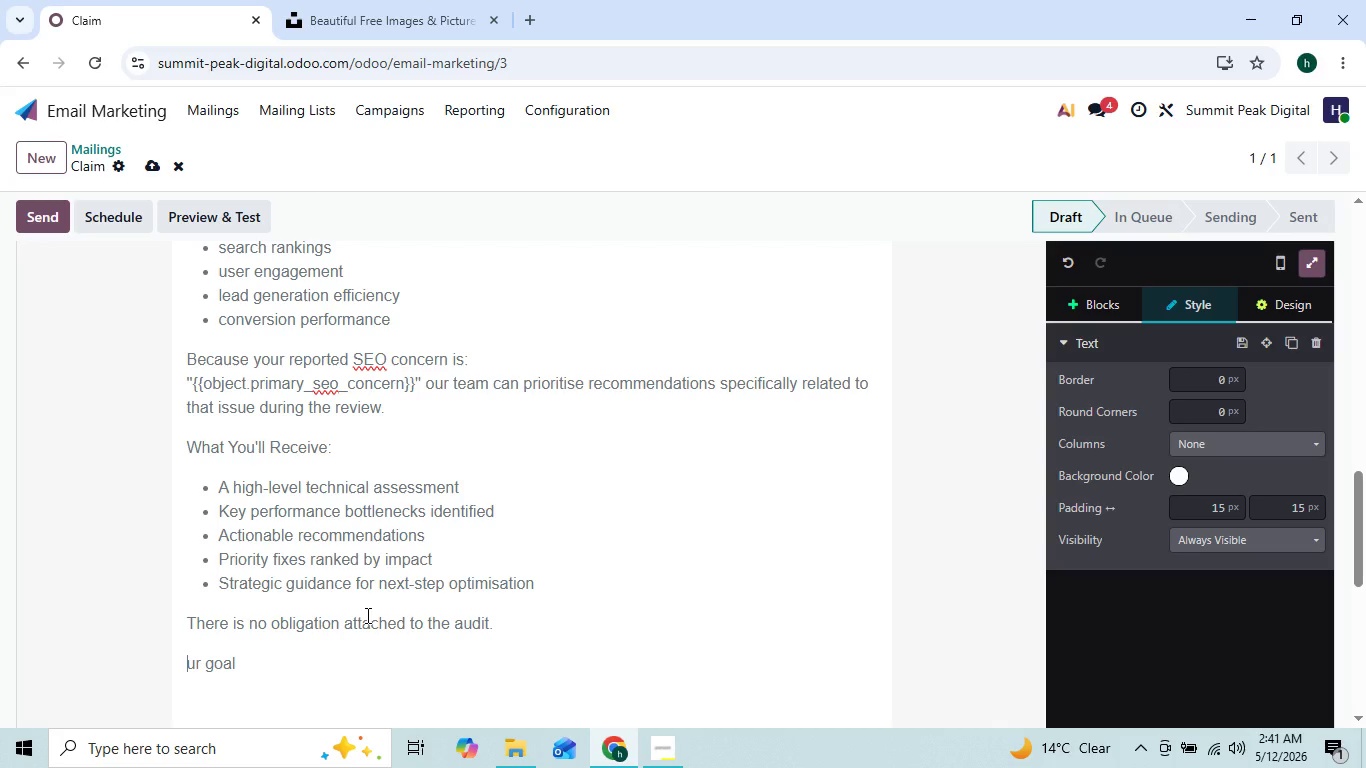 
key(Shift+O)
 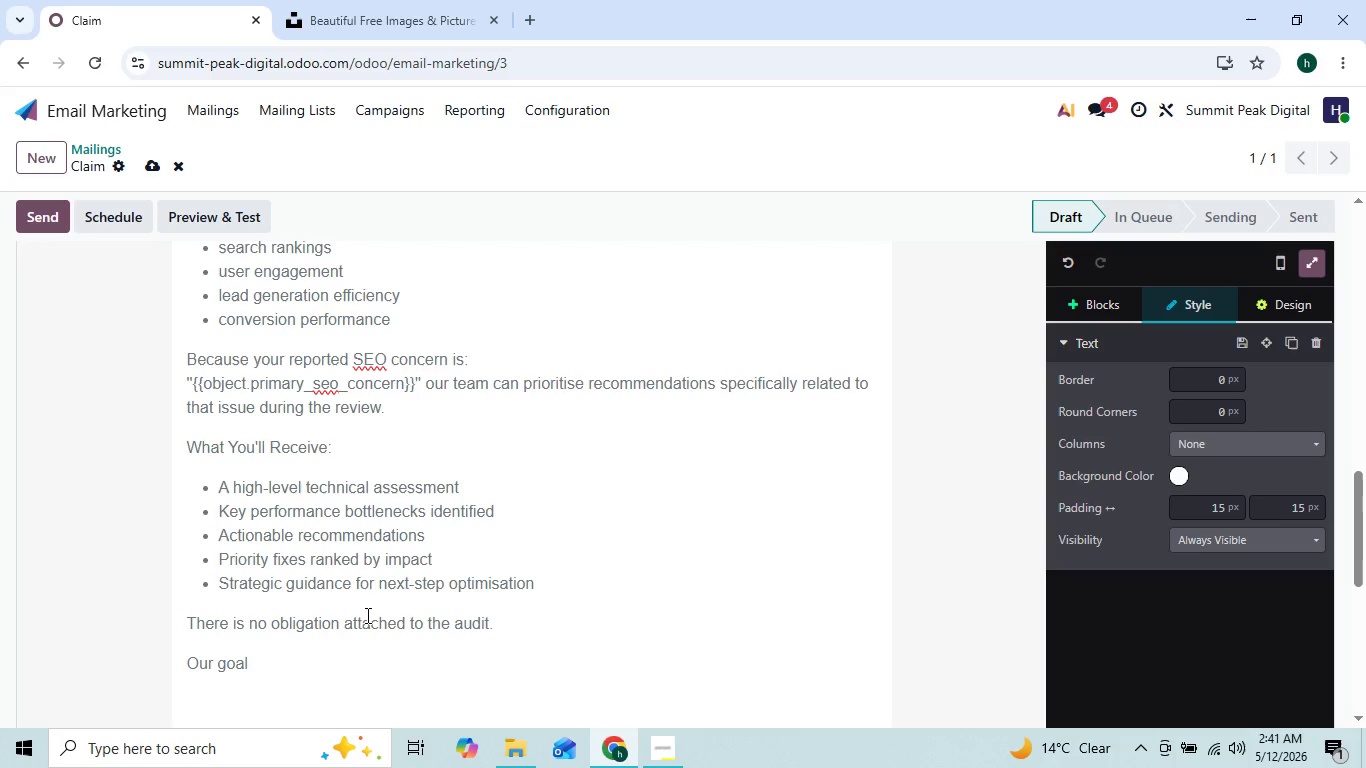 
key(ArrowRight)
 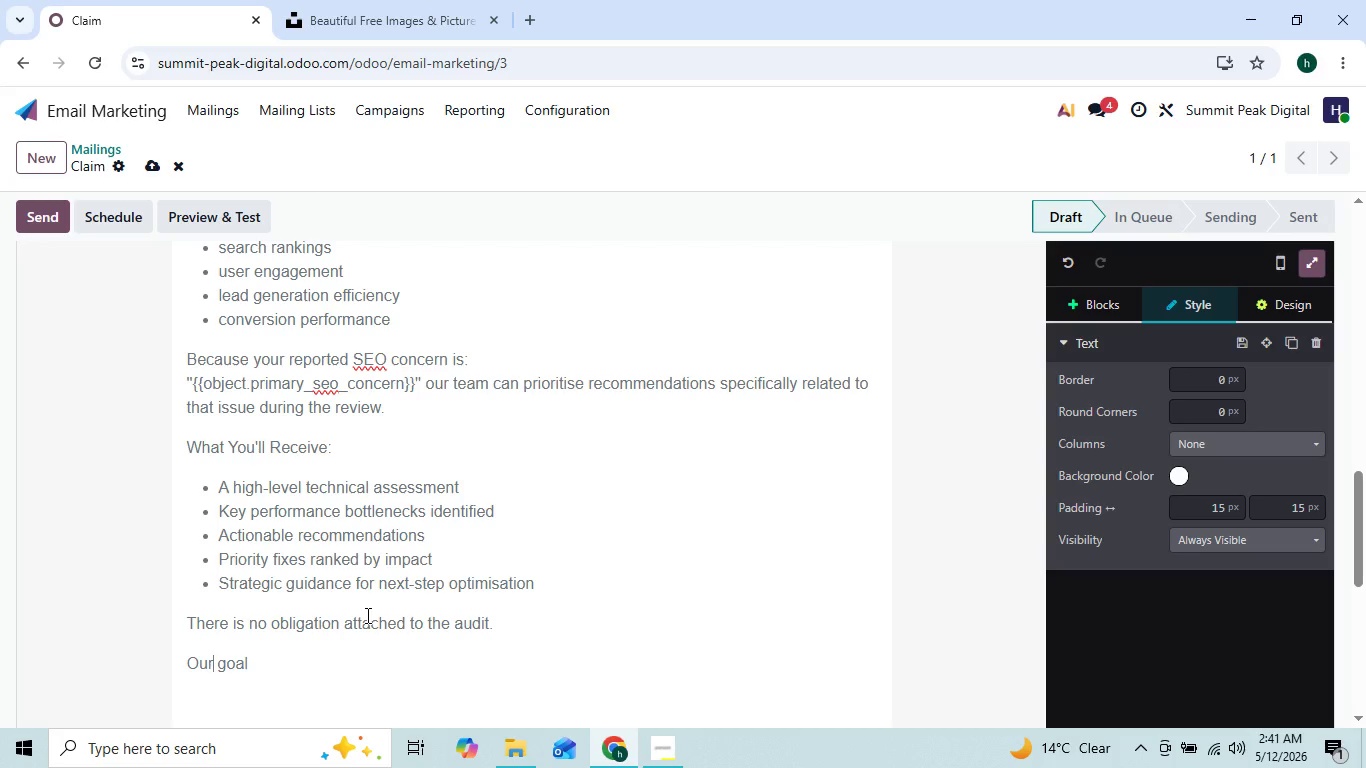 
key(ArrowRight)
 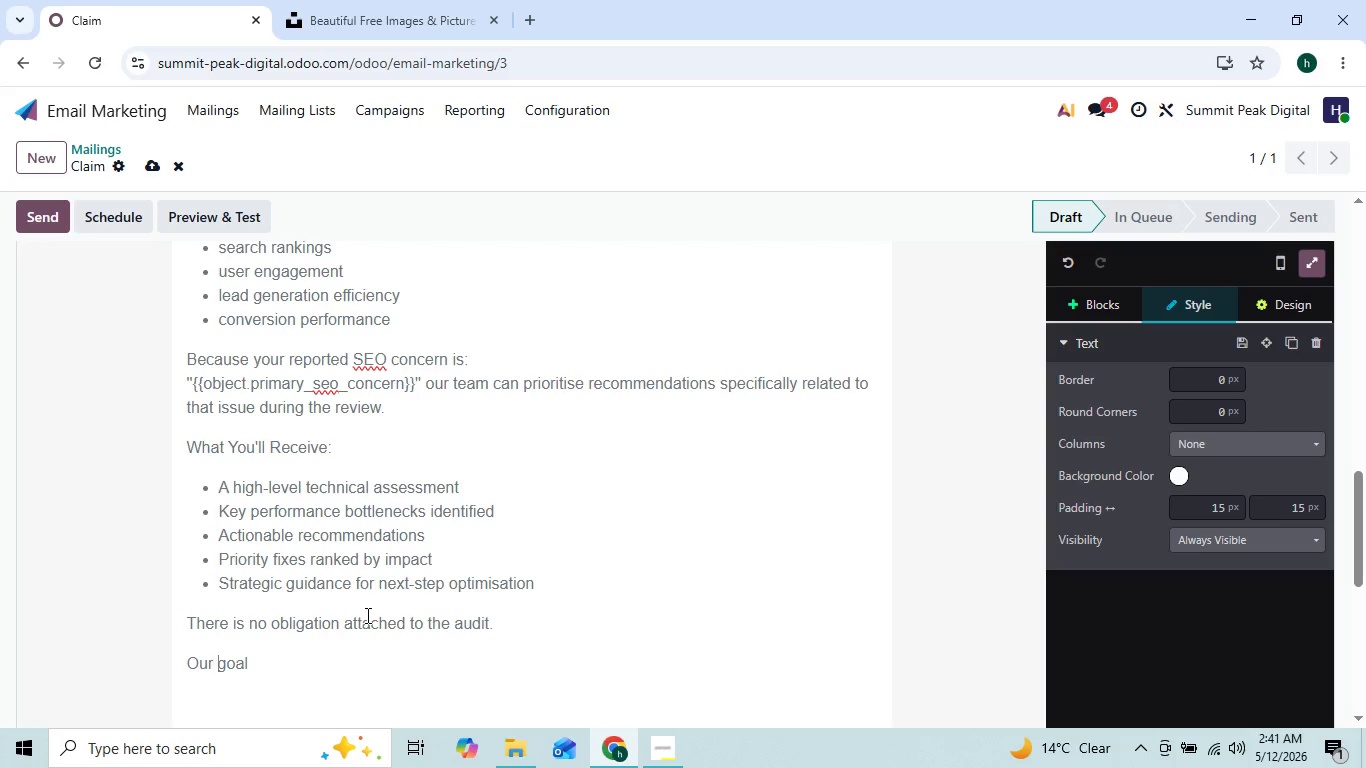 
key(ArrowRight)
 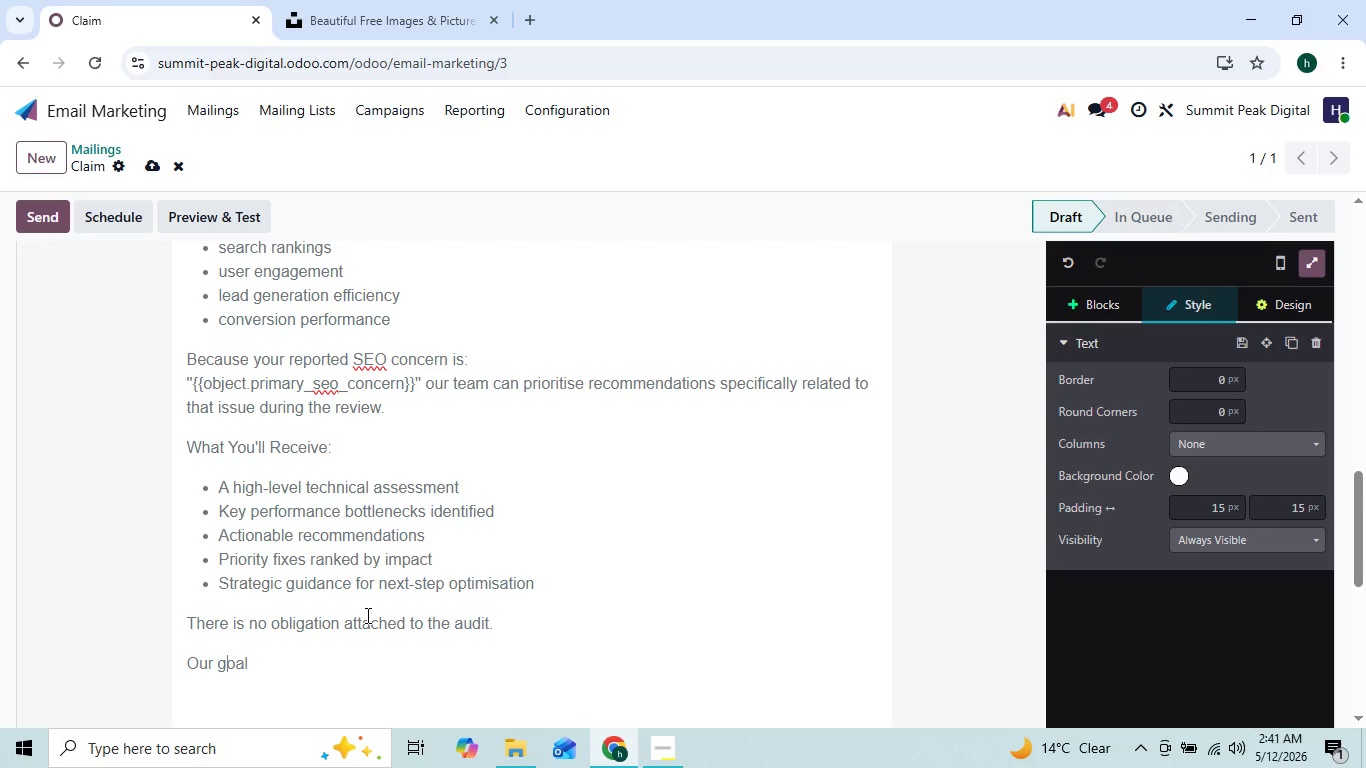 
key(ArrowRight)
 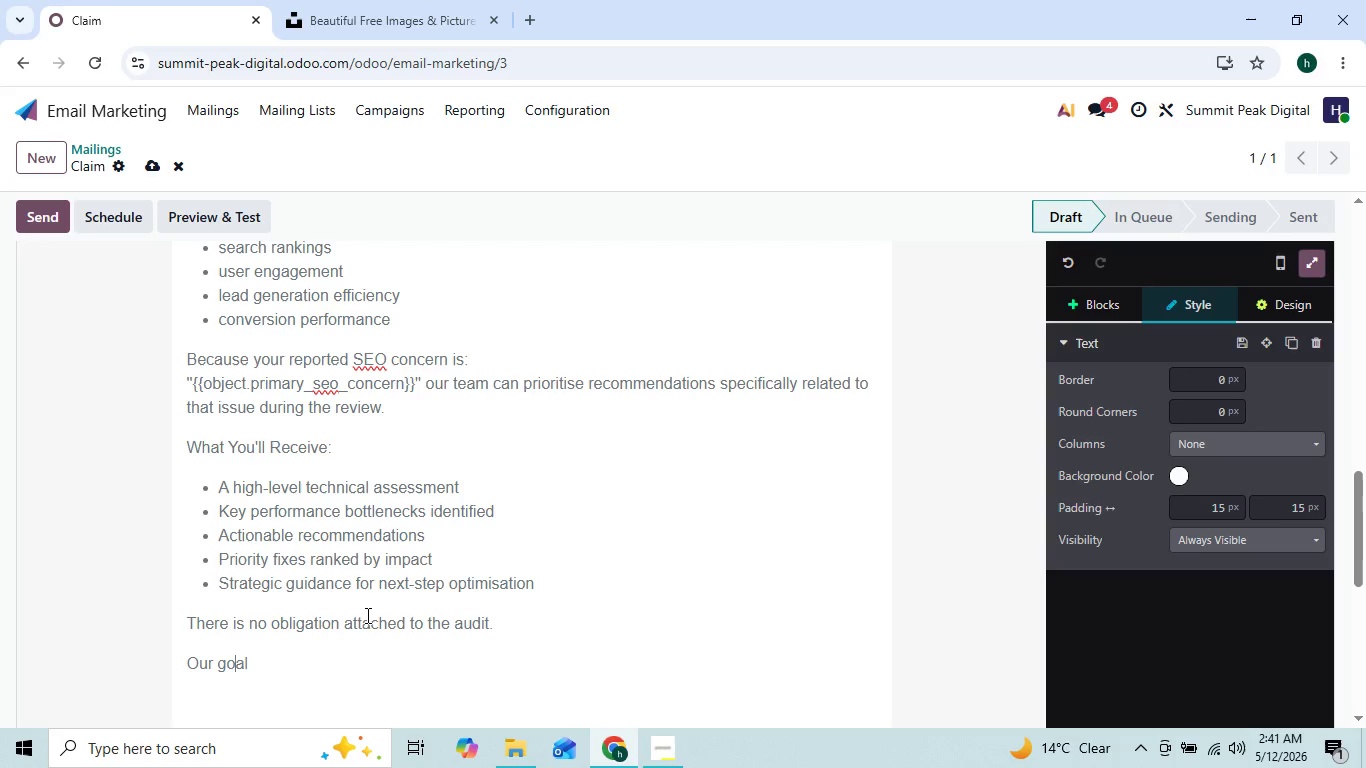 
key(ArrowRight)
 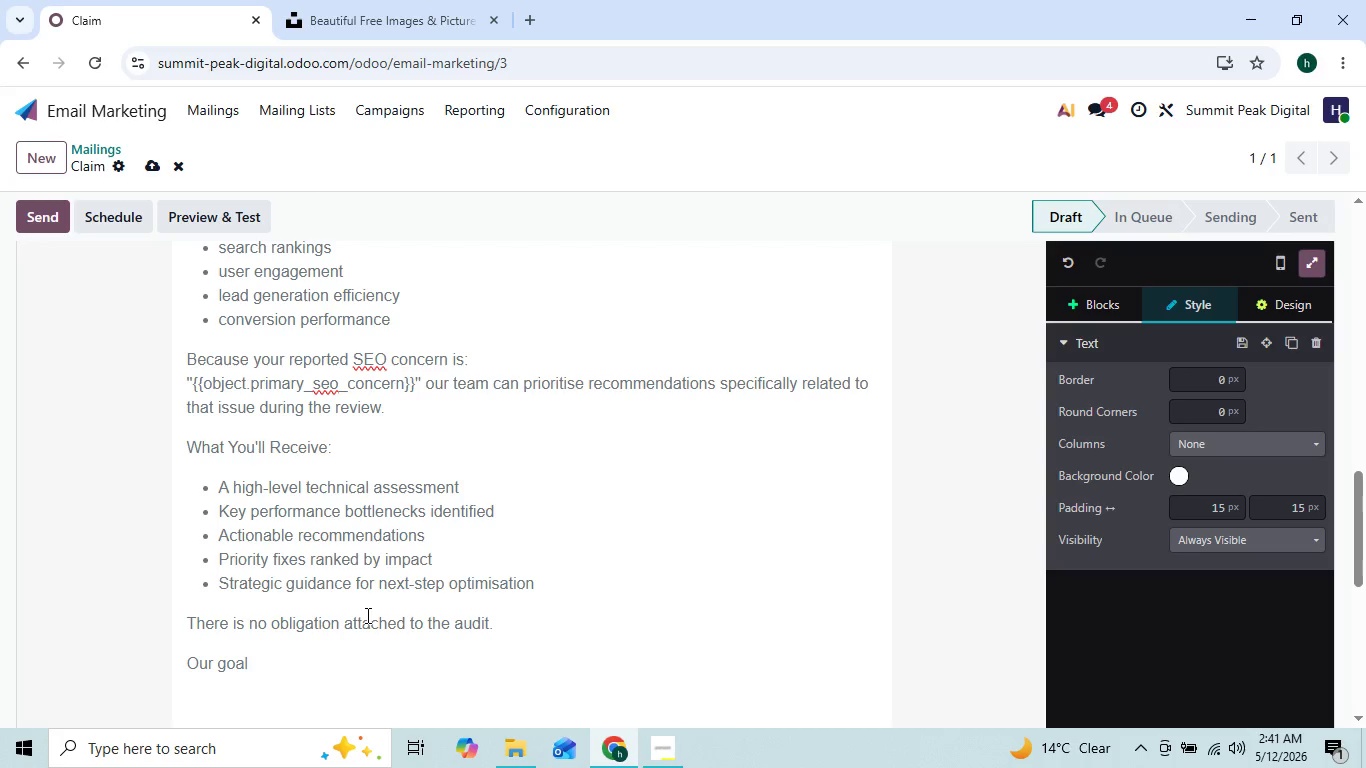 
key(ArrowRight)
 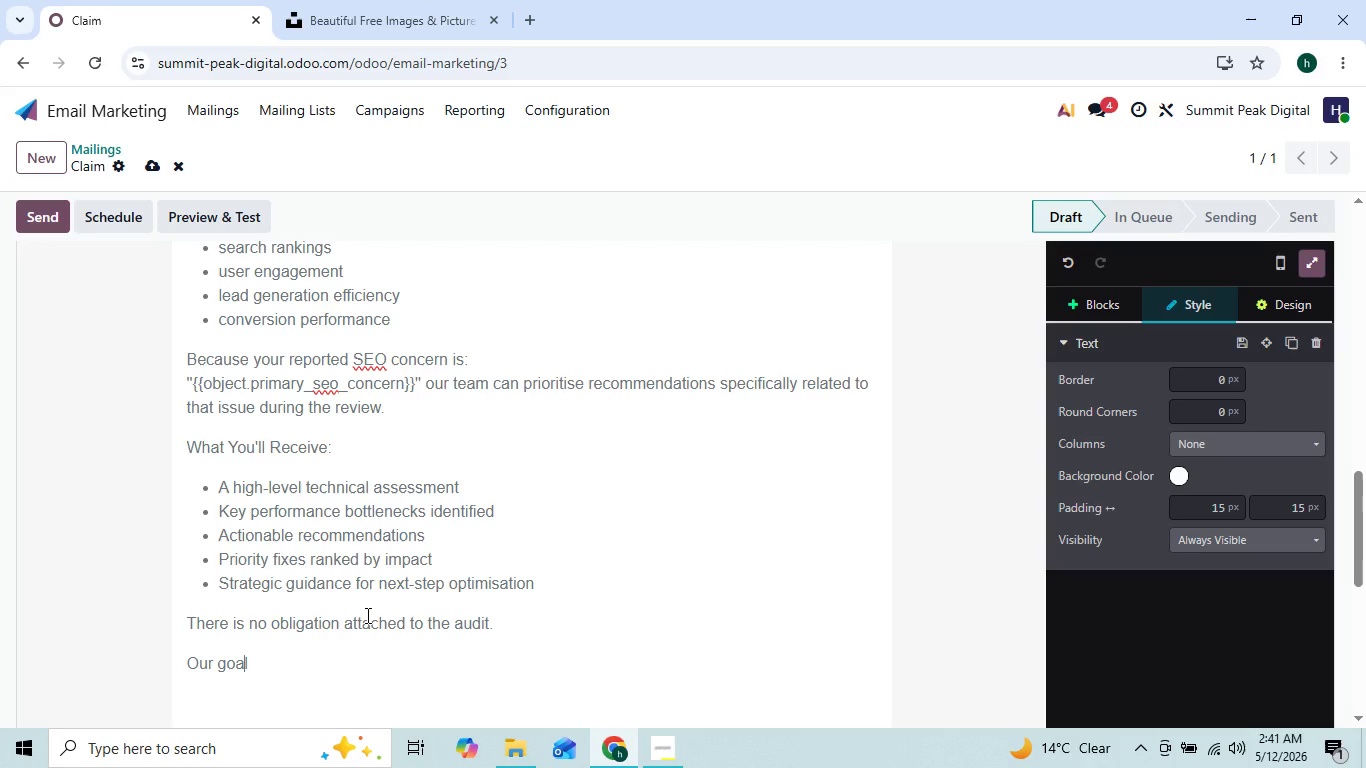 
key(ArrowRight)
 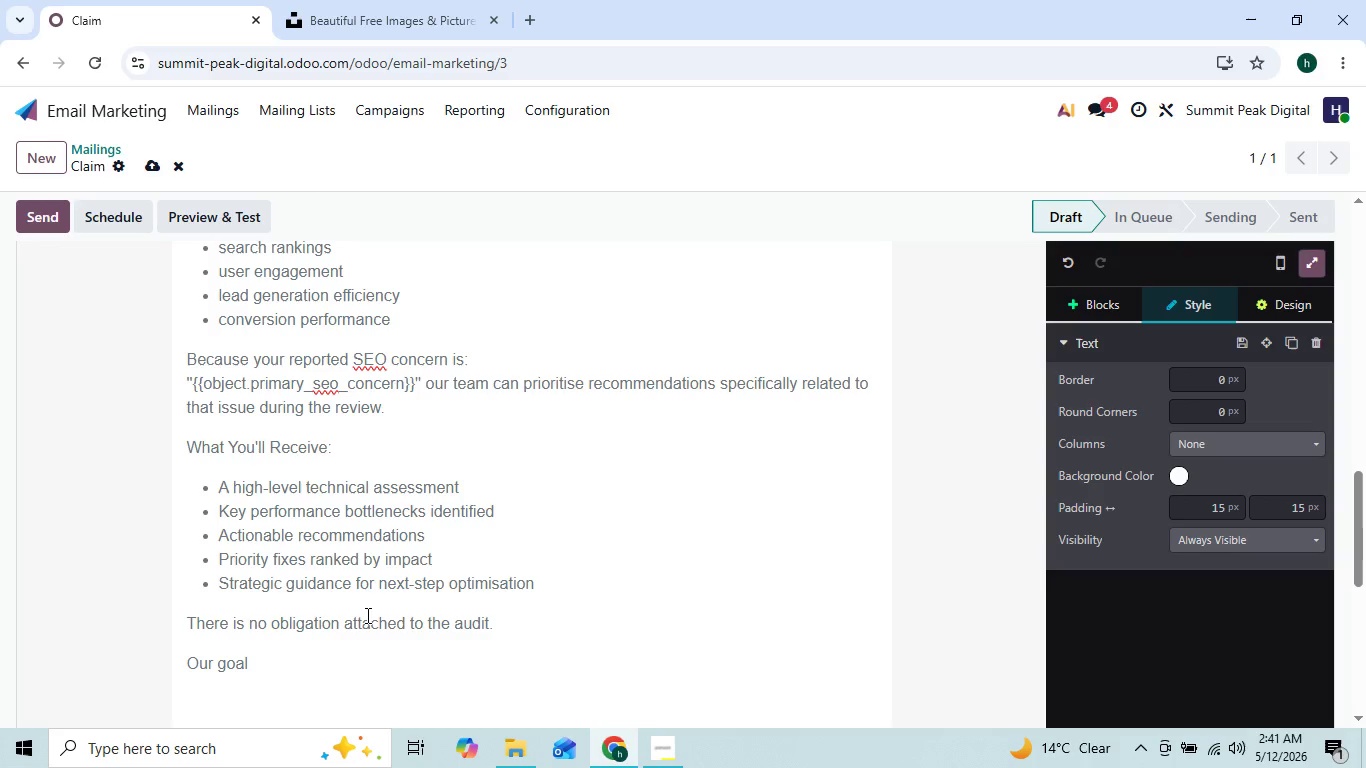 
type( is simply to helep)
 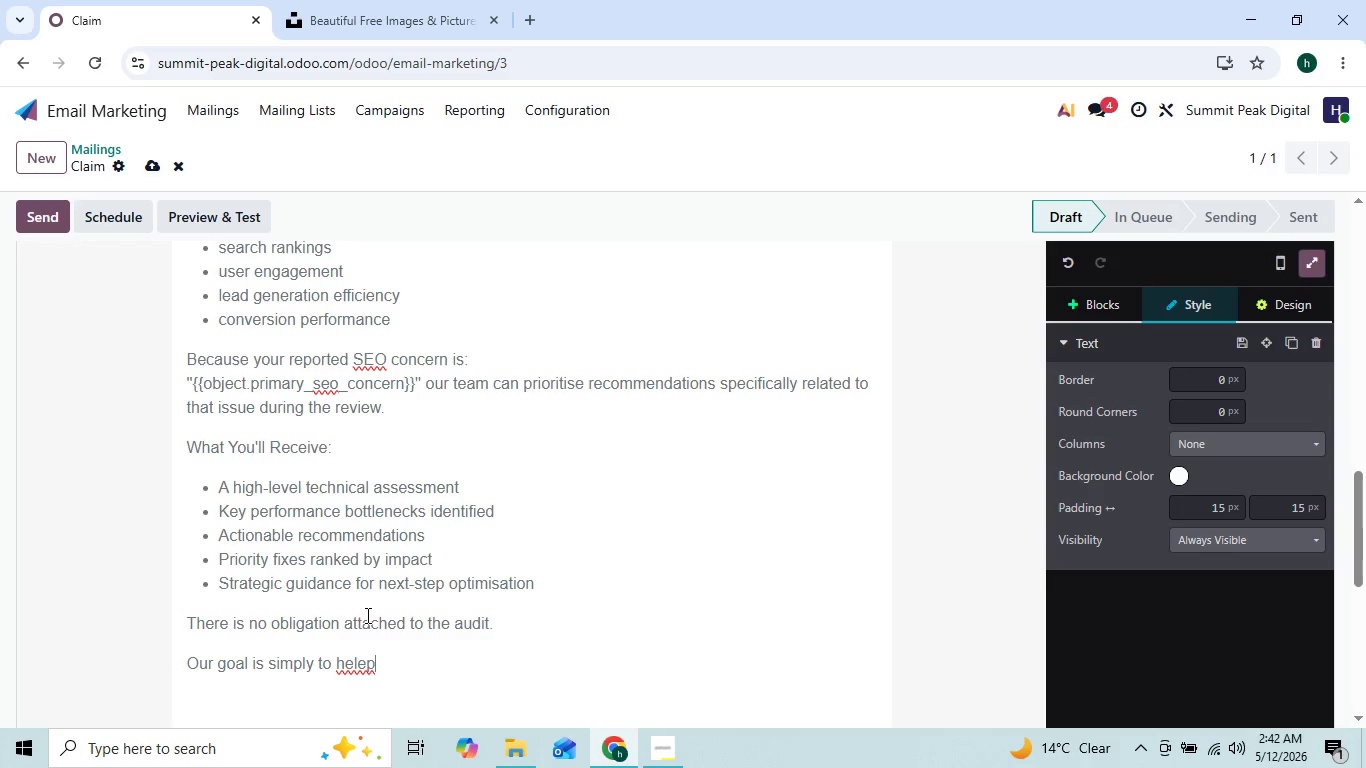 
key(ArrowLeft)
 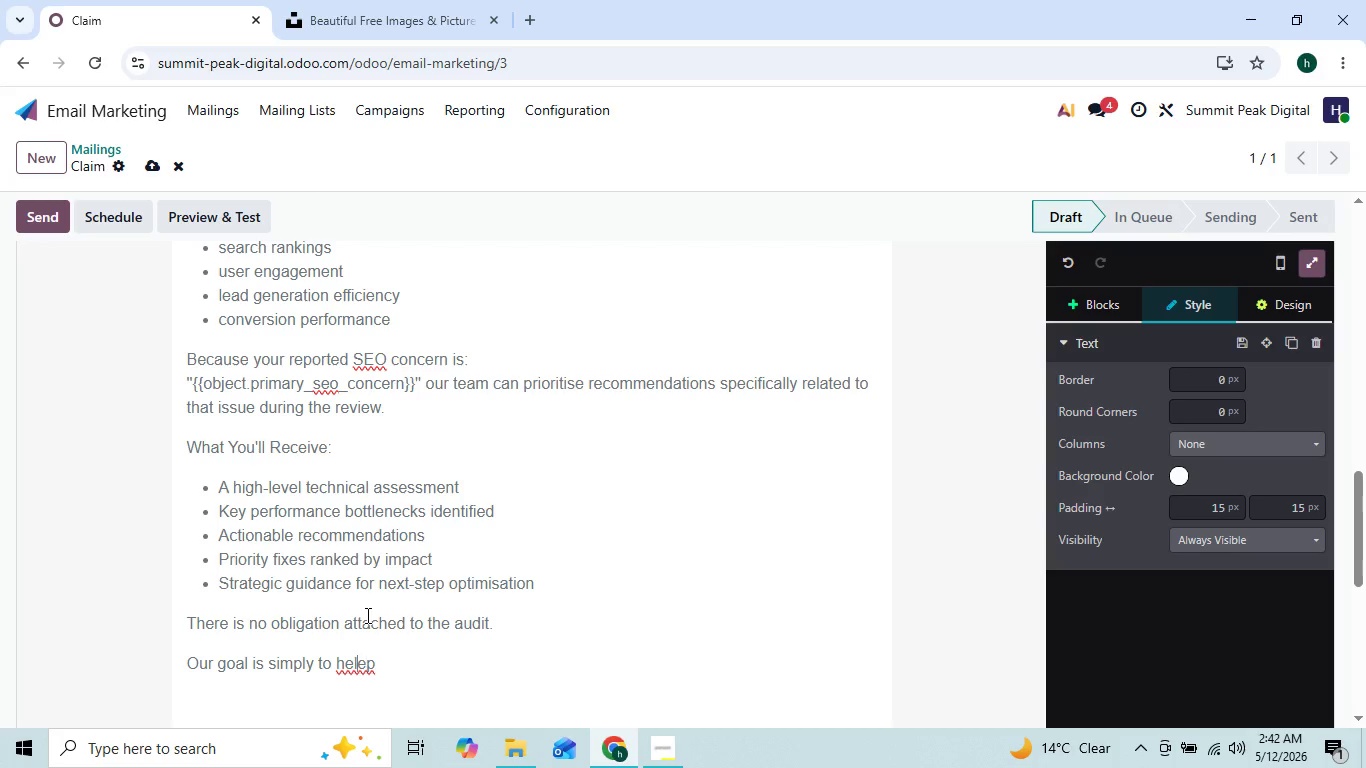 
key(ArrowLeft)
 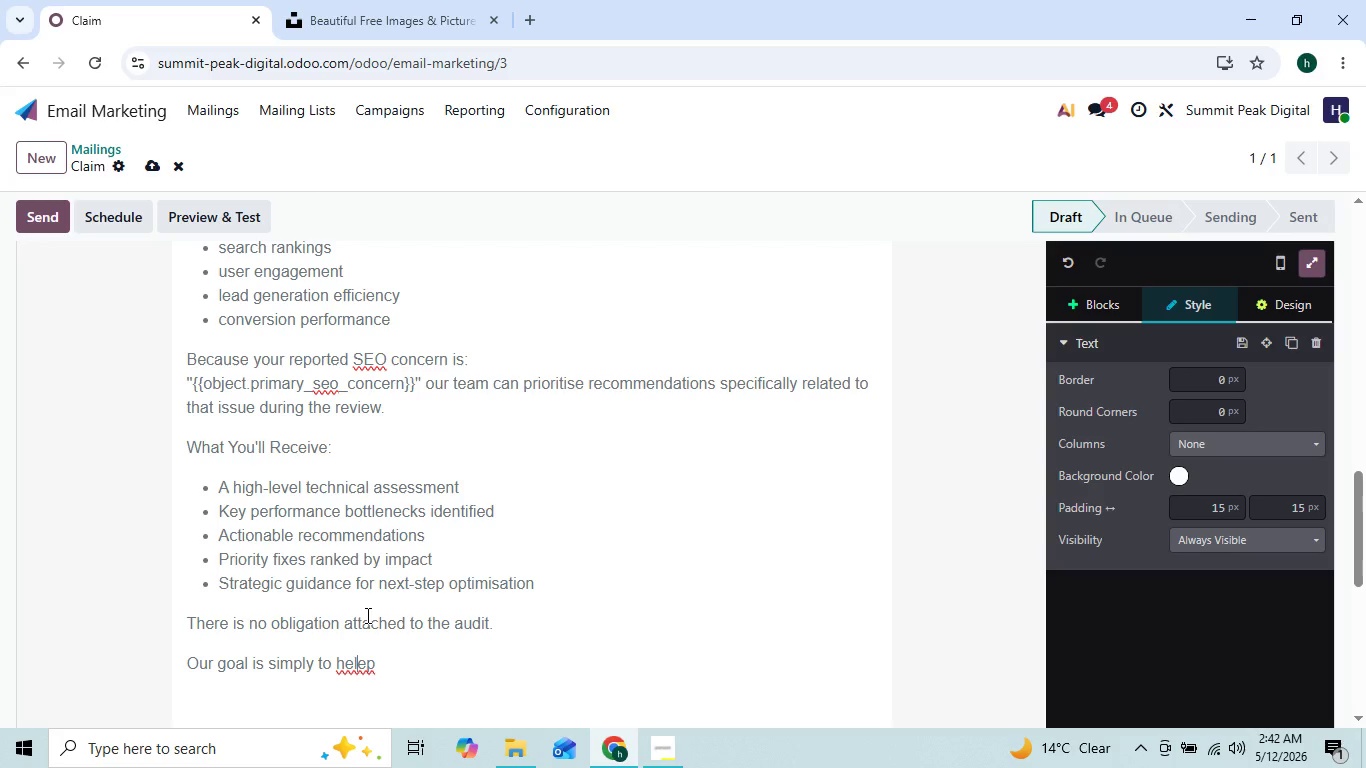 
key(ArrowRight)
 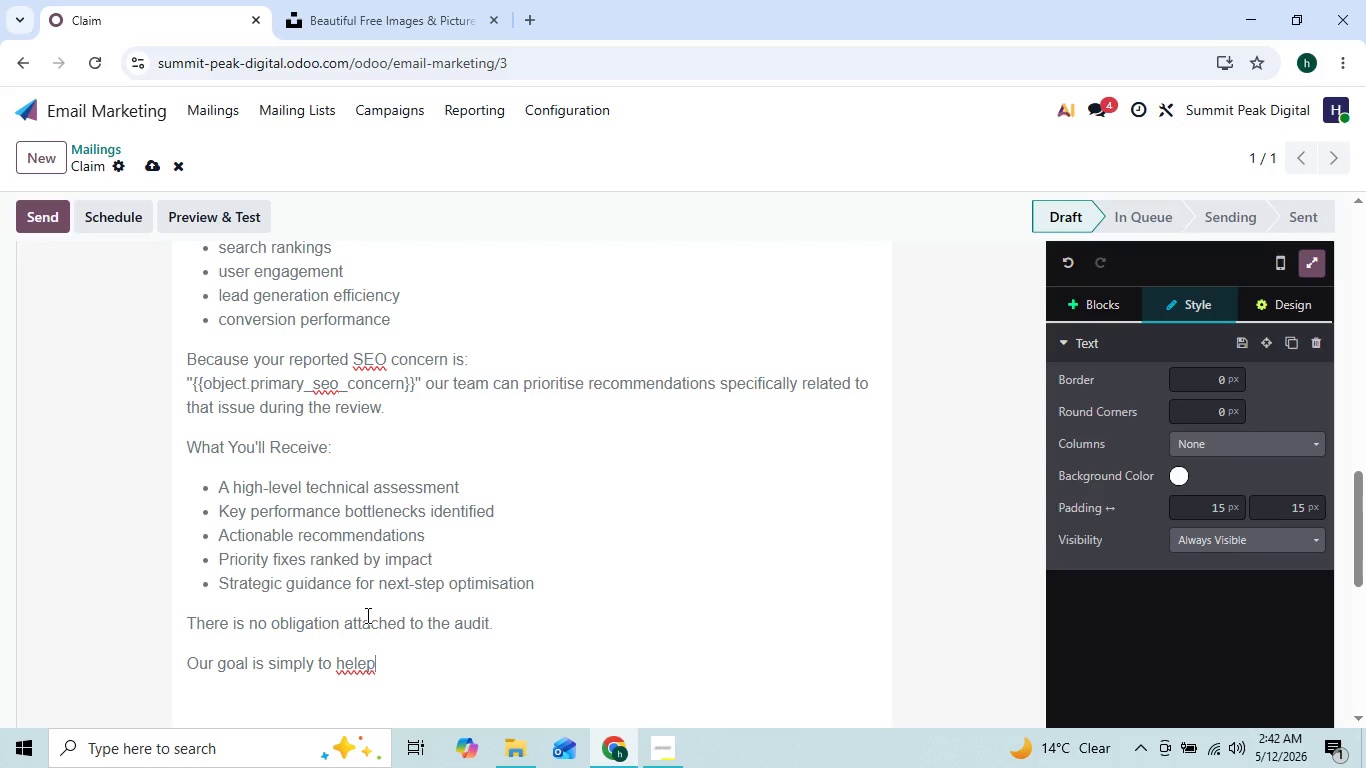 
key(ArrowRight)
 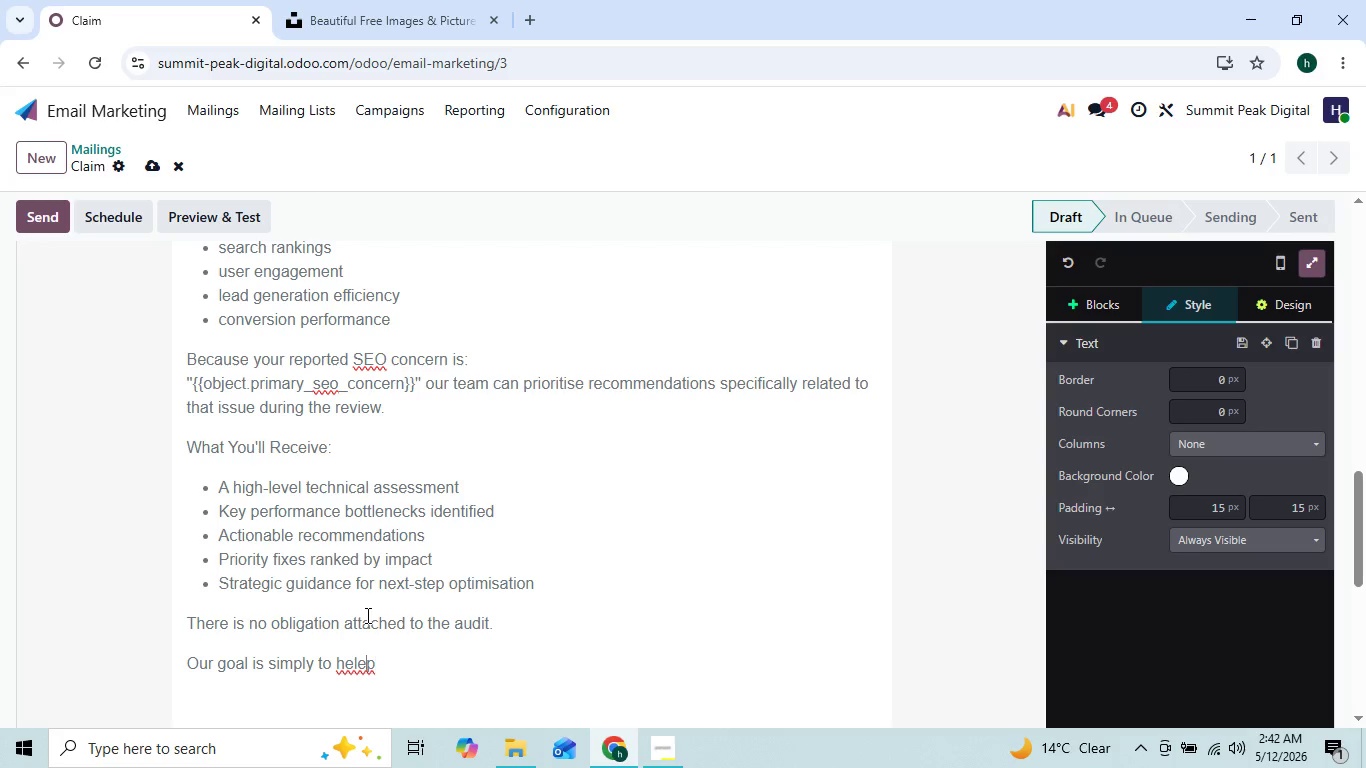 
key(ArrowLeft)
 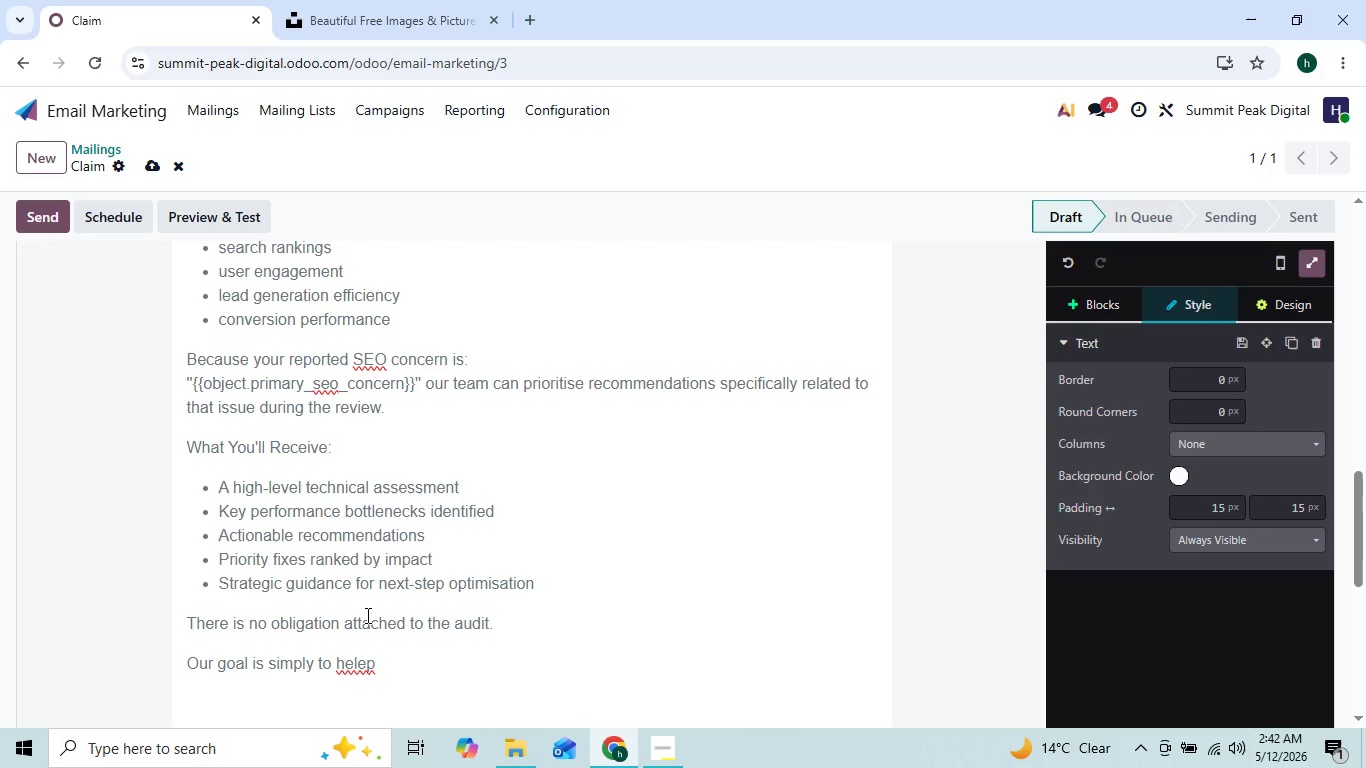 
key(Backspace)
 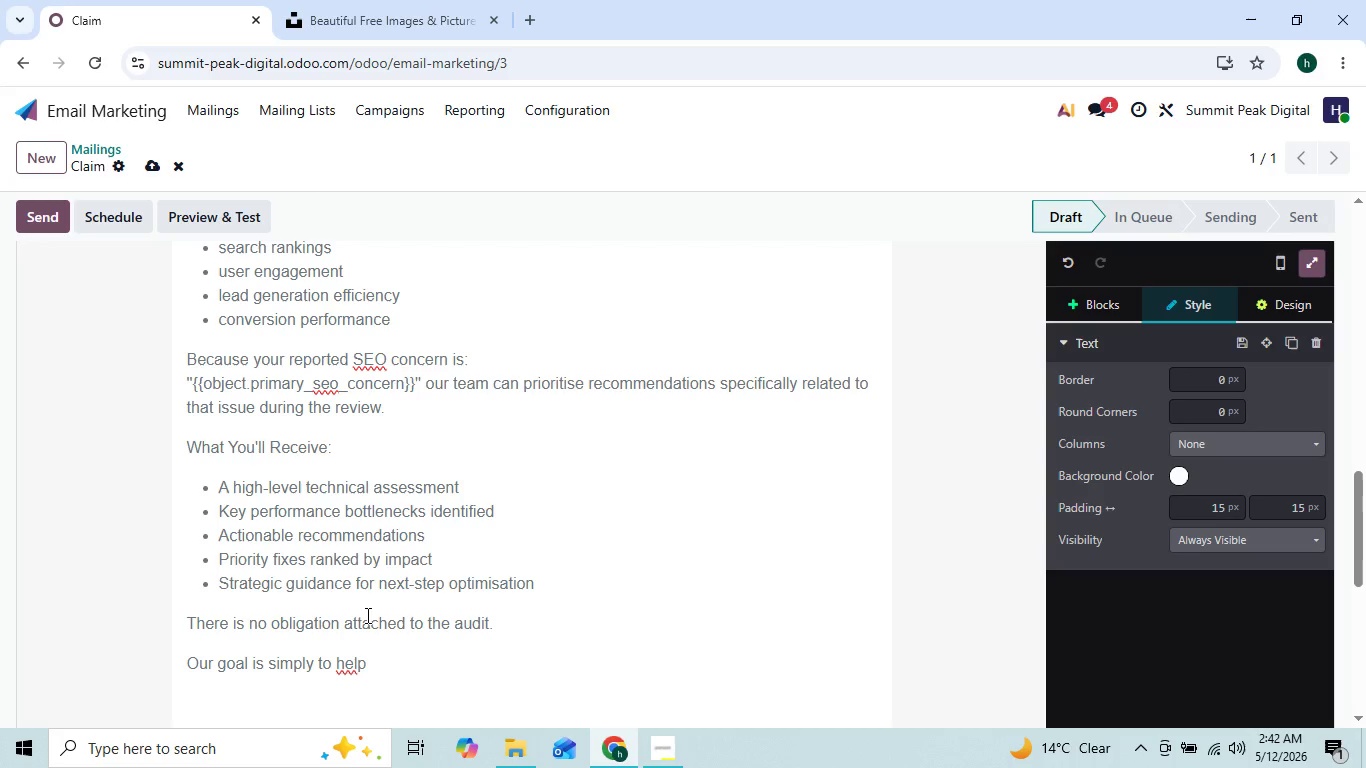 
key(ArrowRight)
 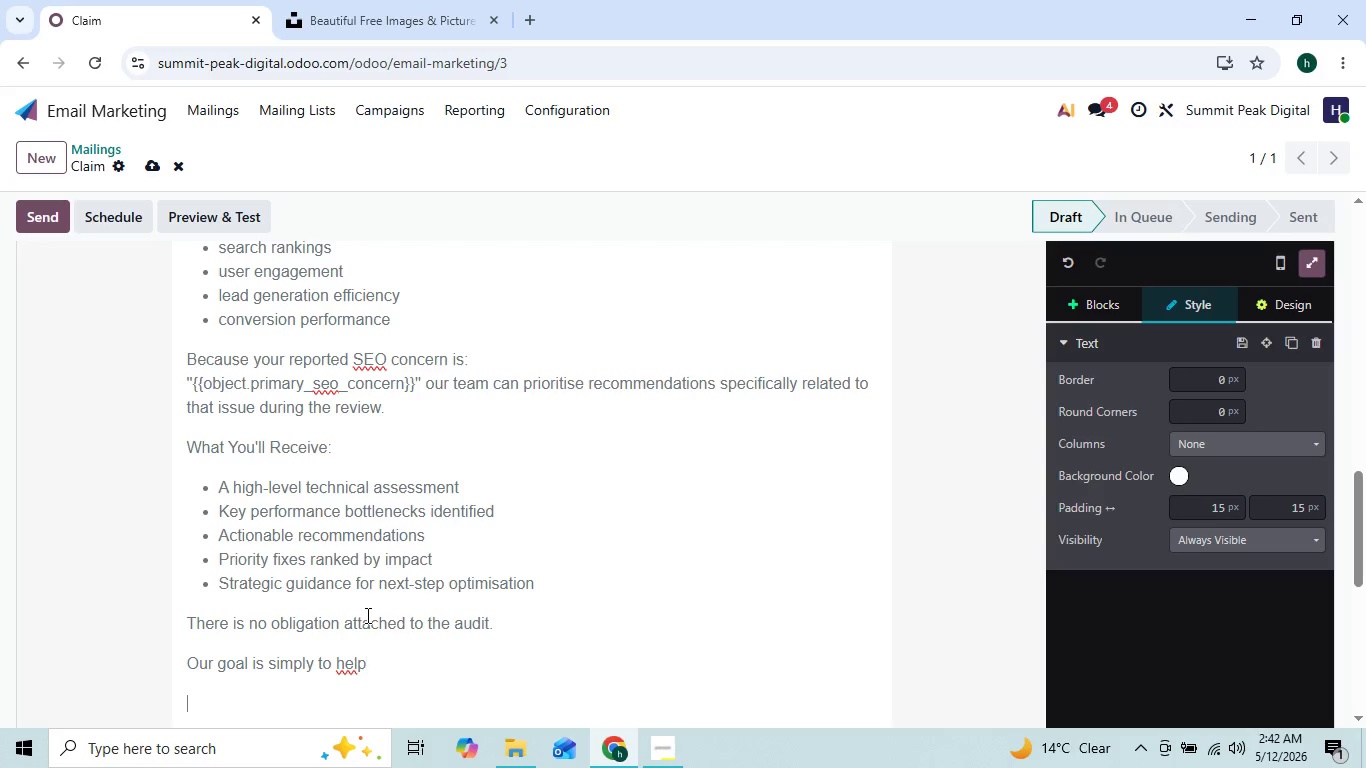 
key(ArrowRight)
 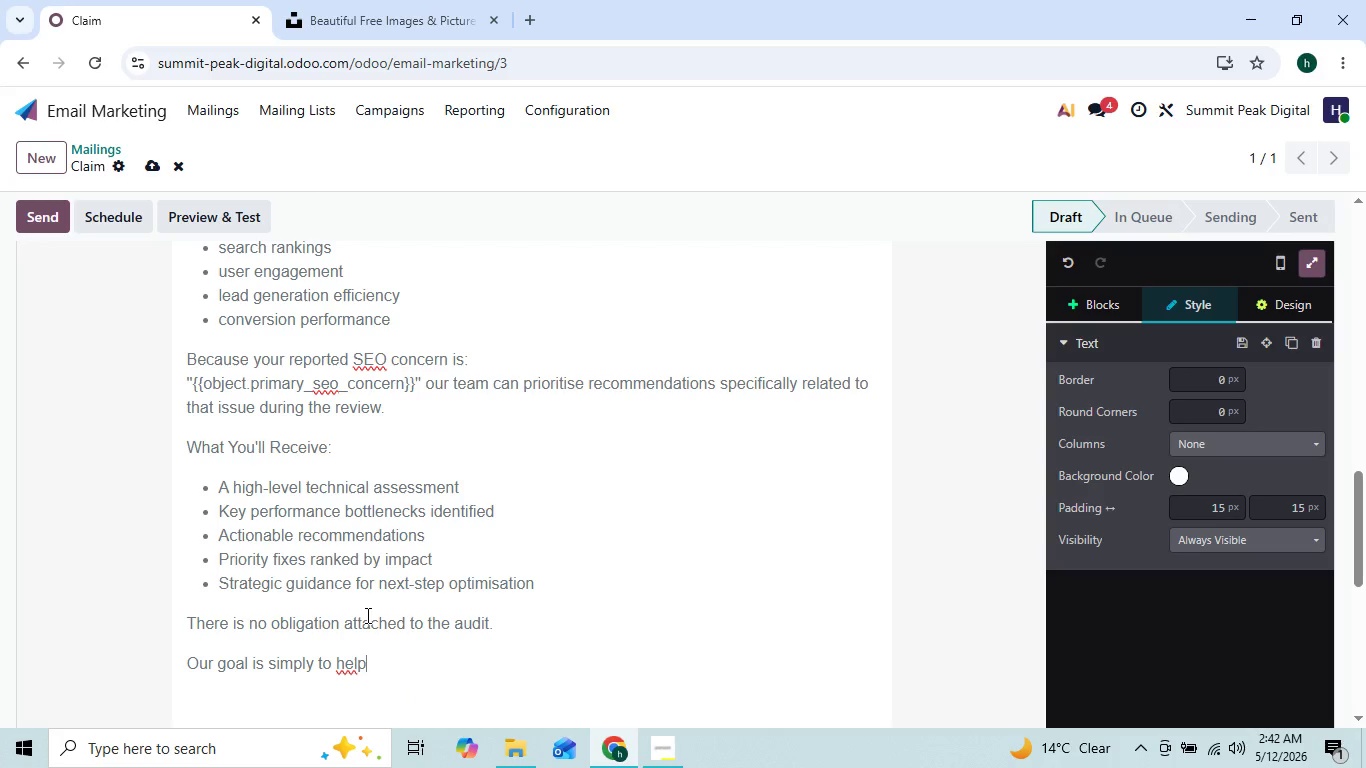 
key(ArrowLeft)
 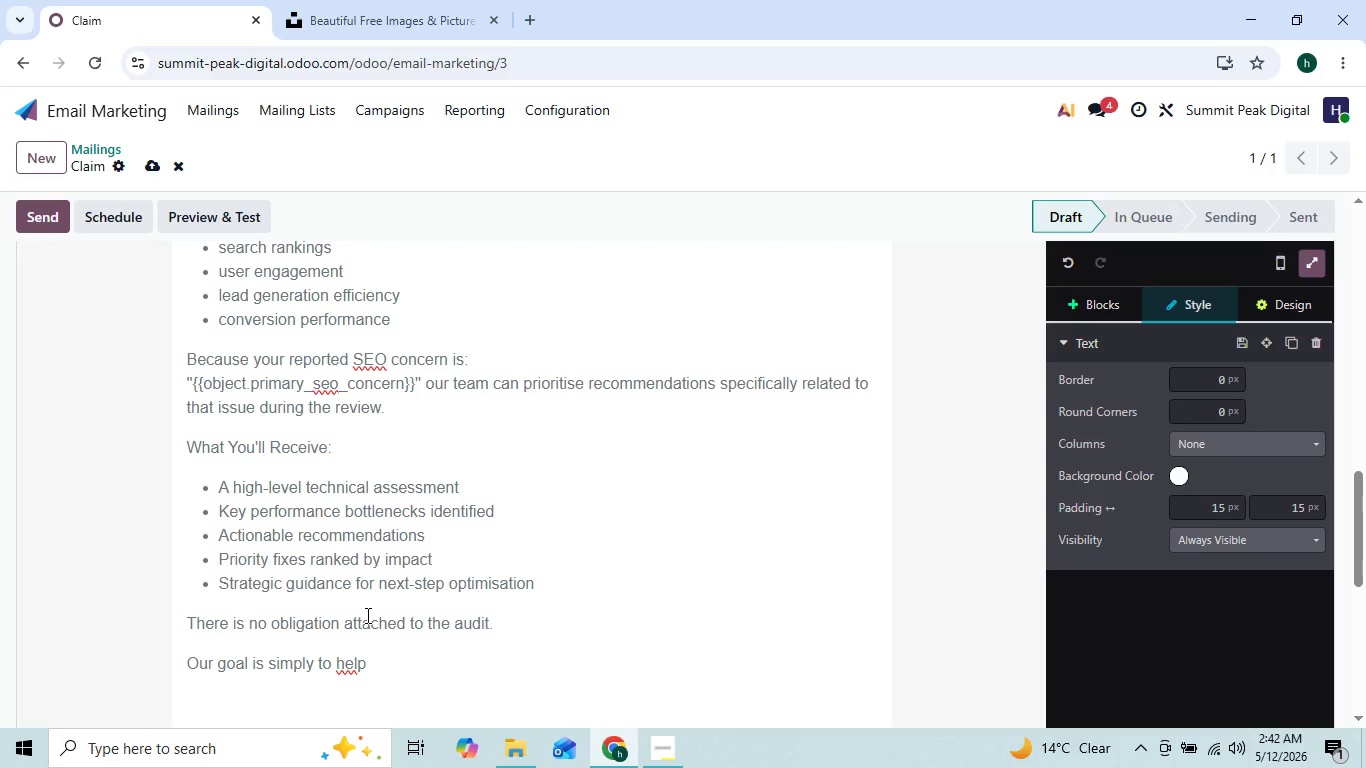 
type( businesses)
 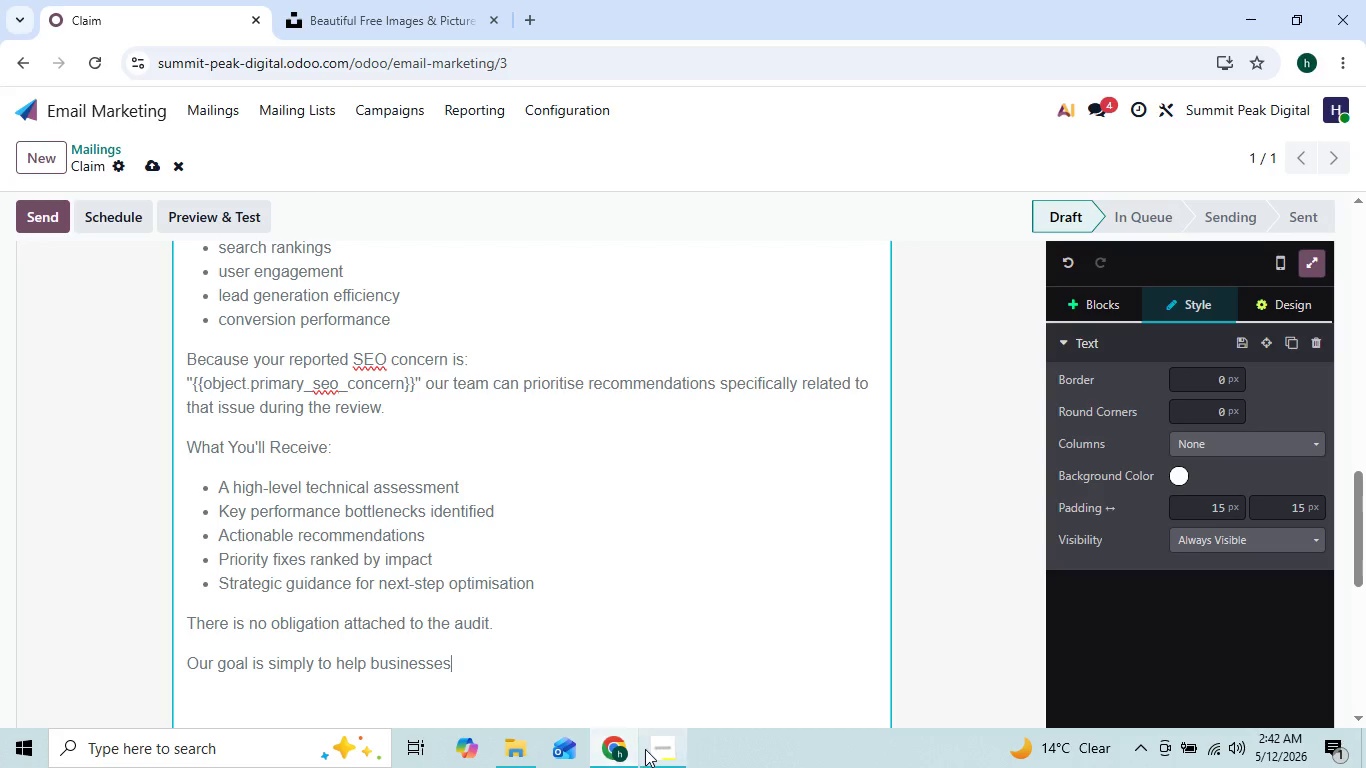 
left_click([650, 749])